 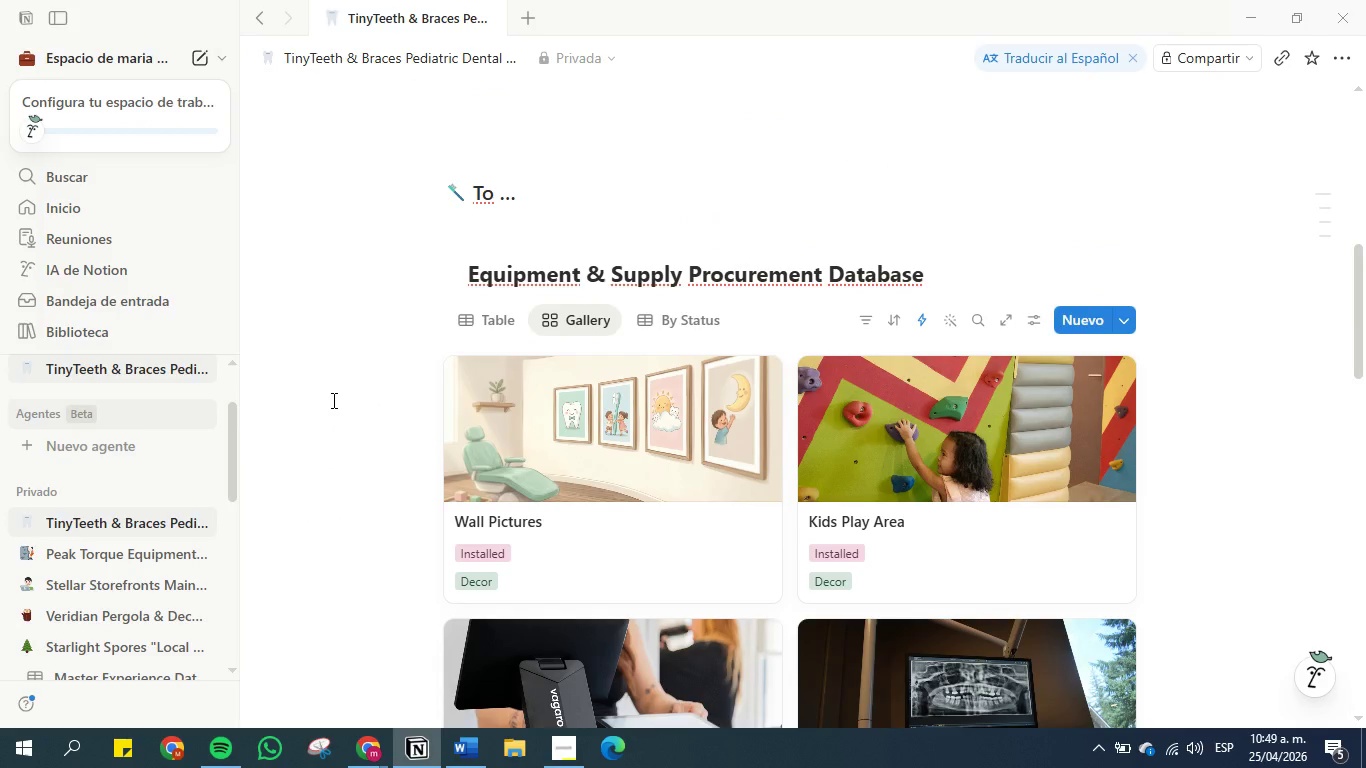 
scroll: coordinate [385, 369], scroll_direction: up, amount: 2.0
 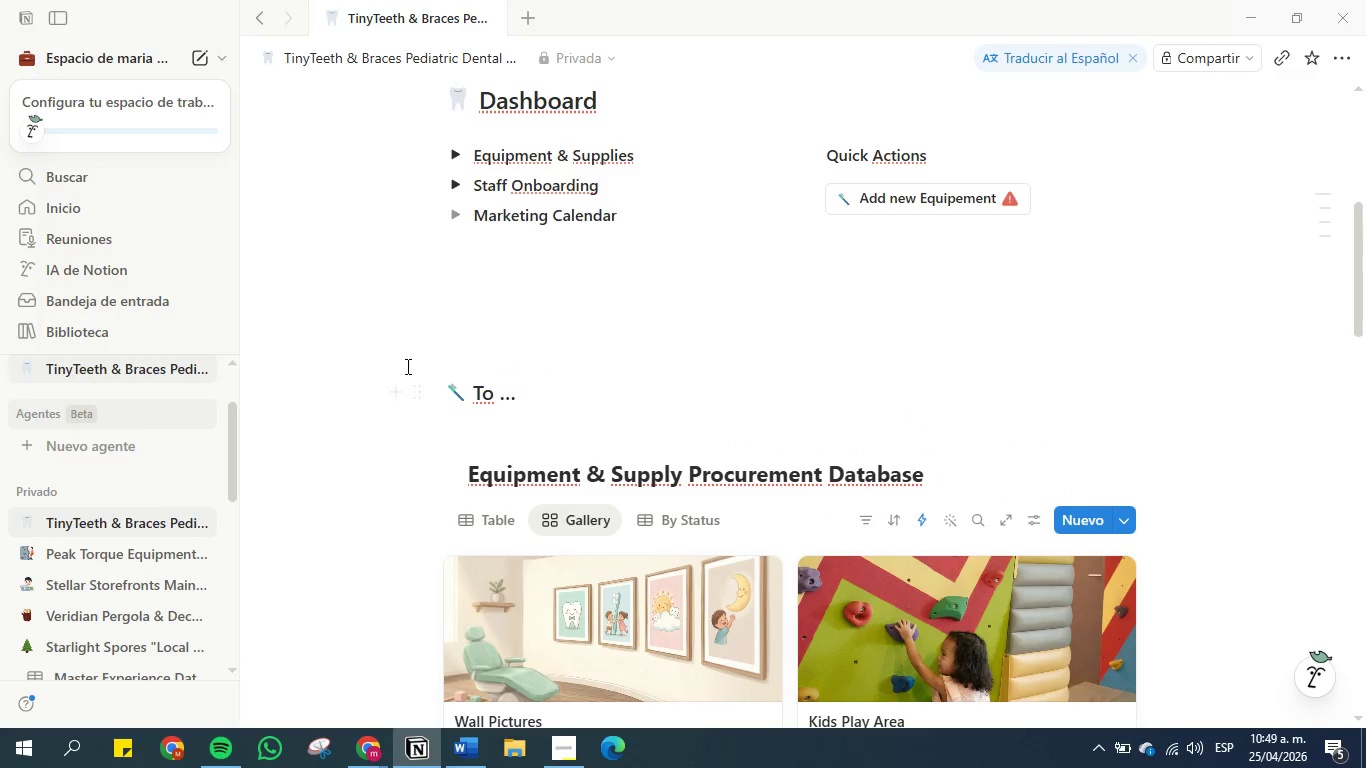 
scroll: coordinate [414, 373], scroll_direction: down, amount: 19.0
 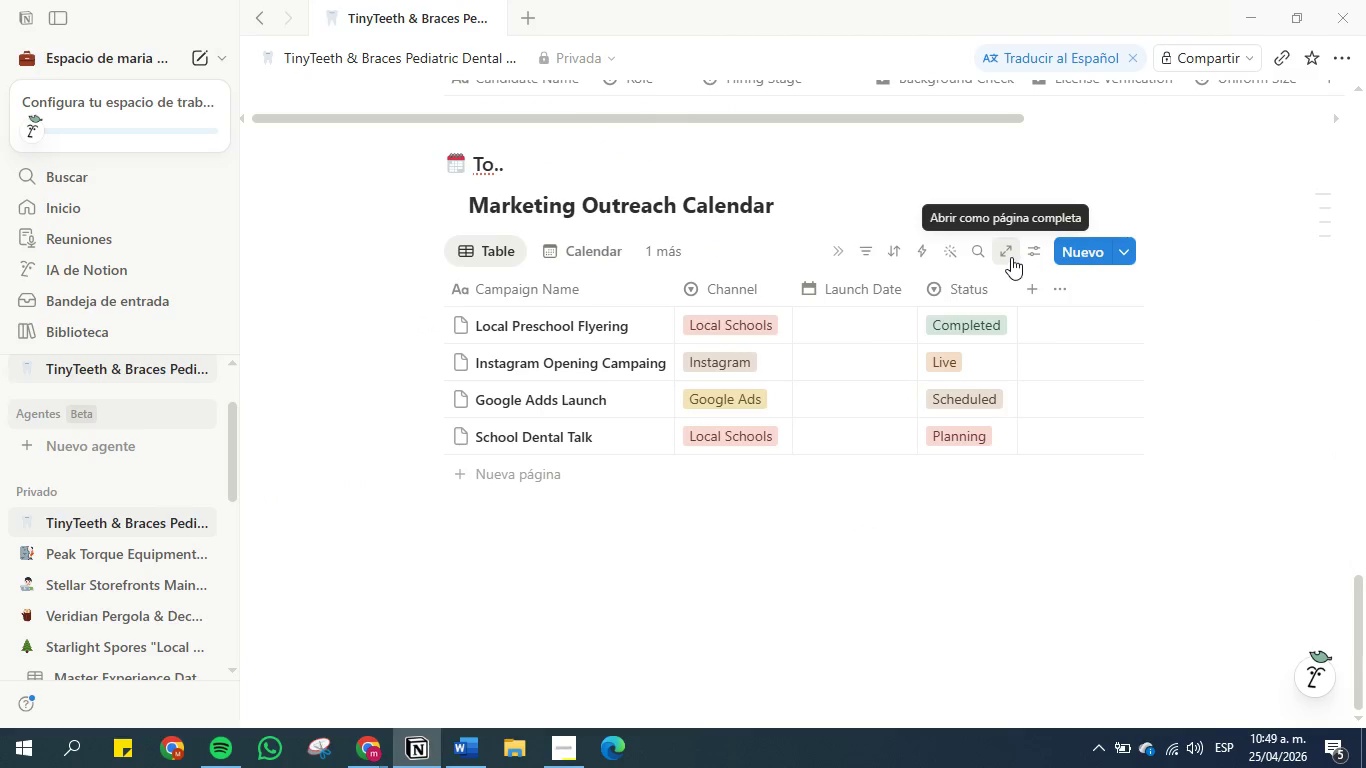 
left_click([1031, 253])
 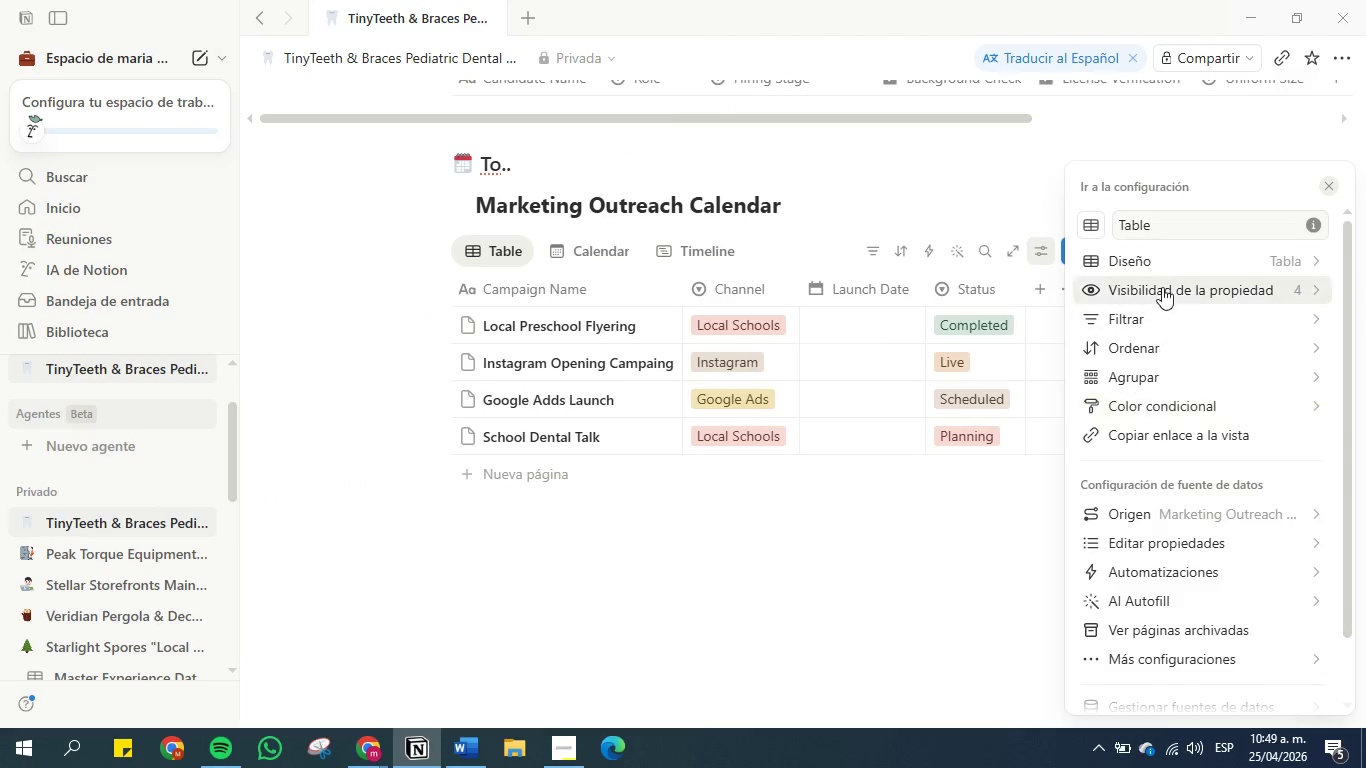 
left_click([1163, 263])
 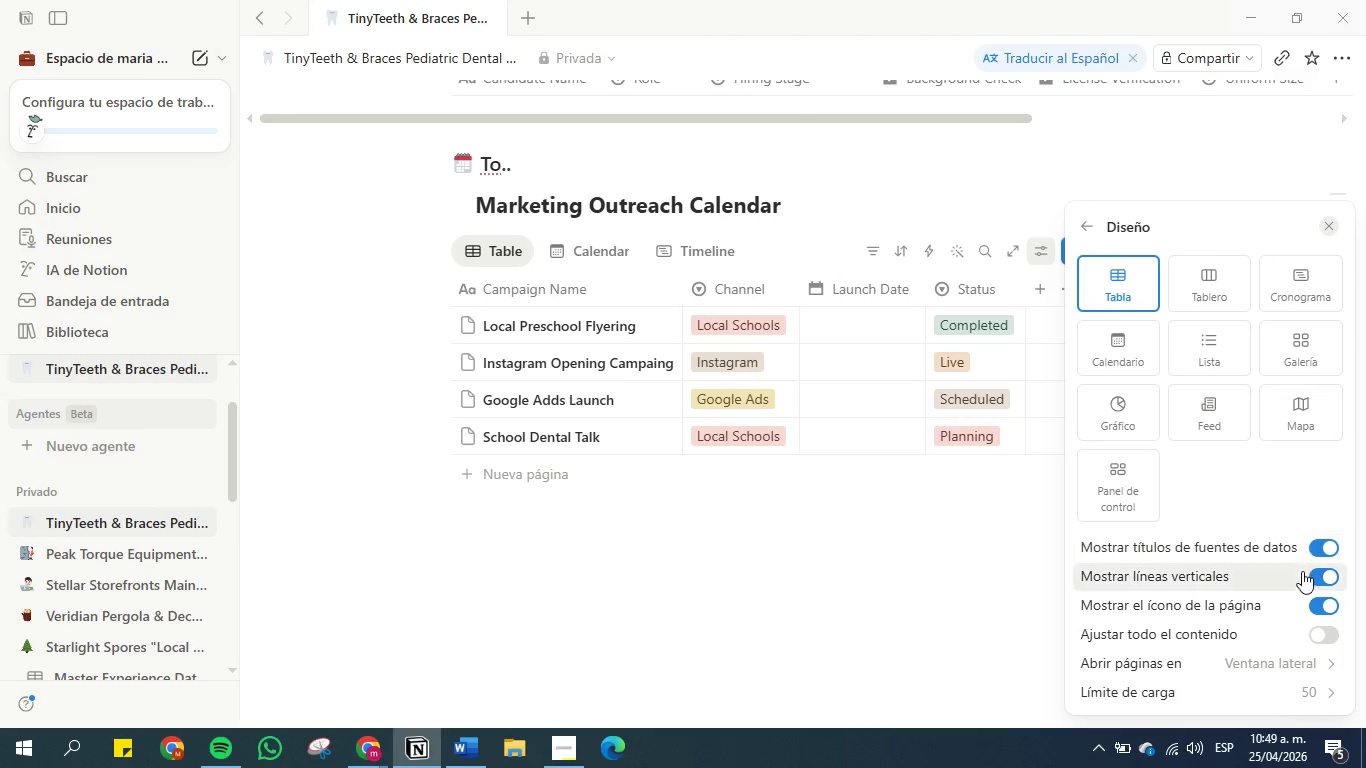 
left_click([1328, 608])
 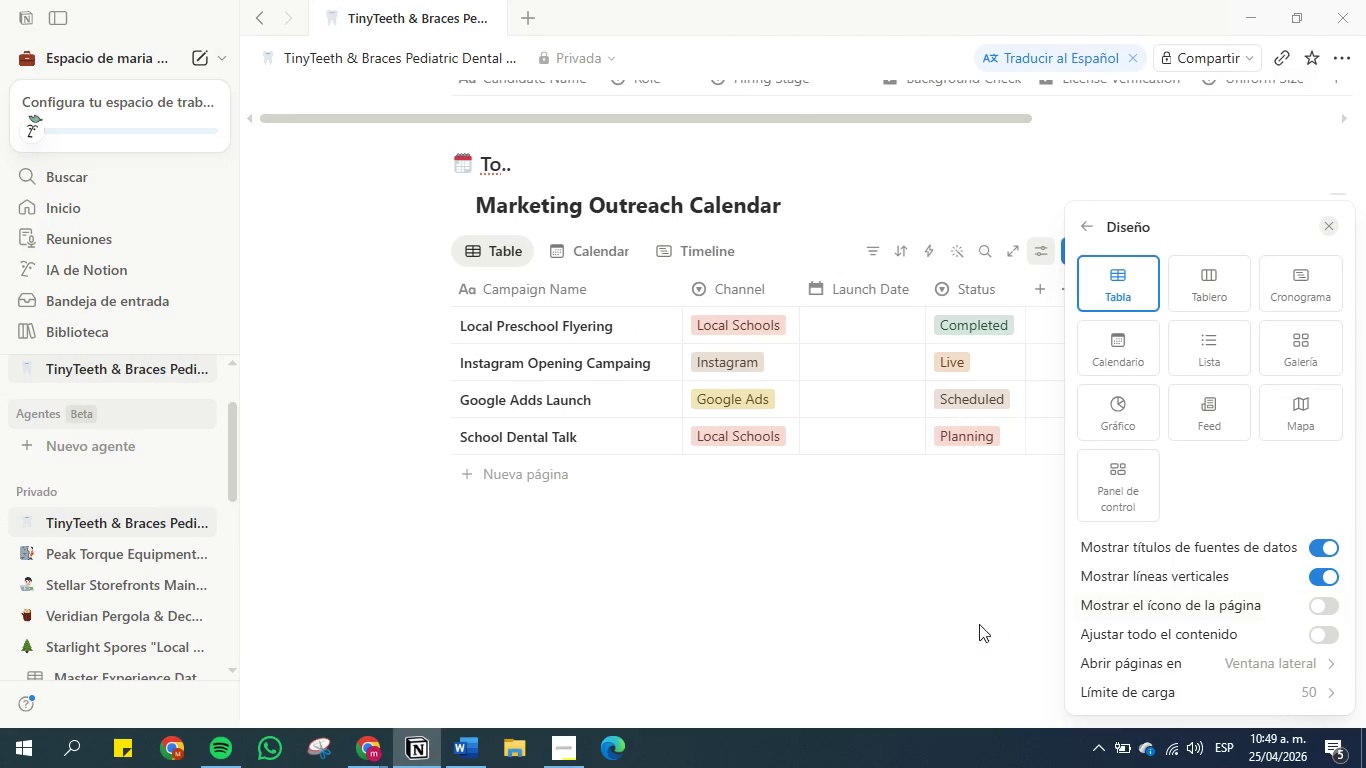 
left_click([947, 628])
 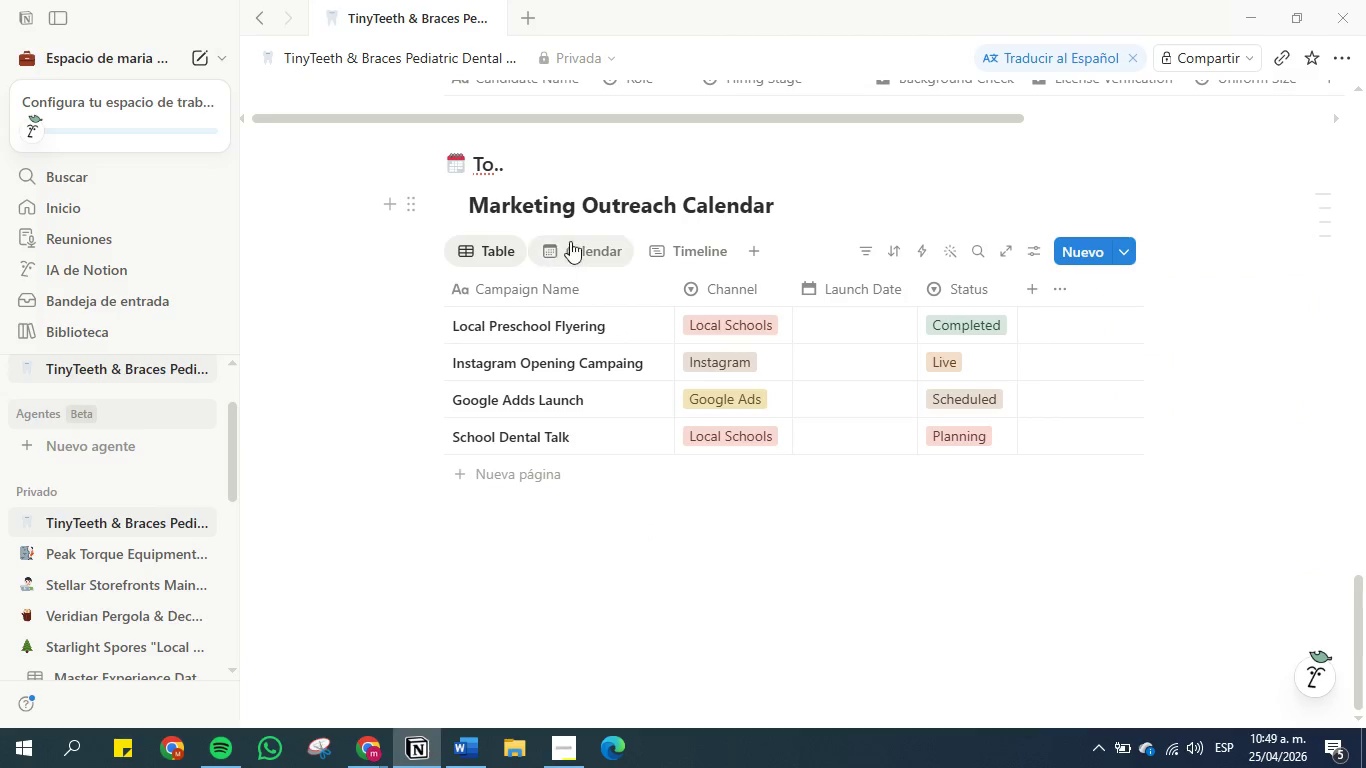 
scroll: coordinate [740, 350], scroll_direction: up, amount: 5.0
 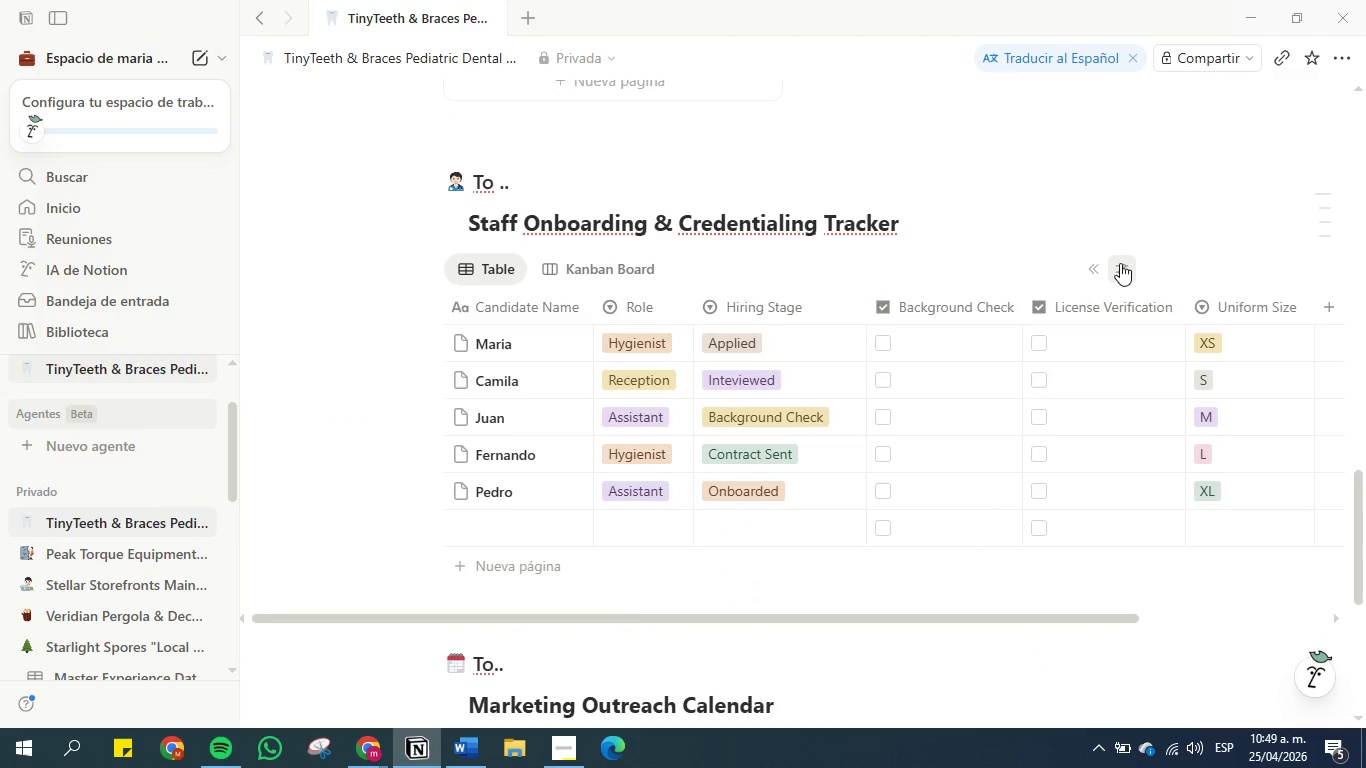 
left_click([1120, 263])
 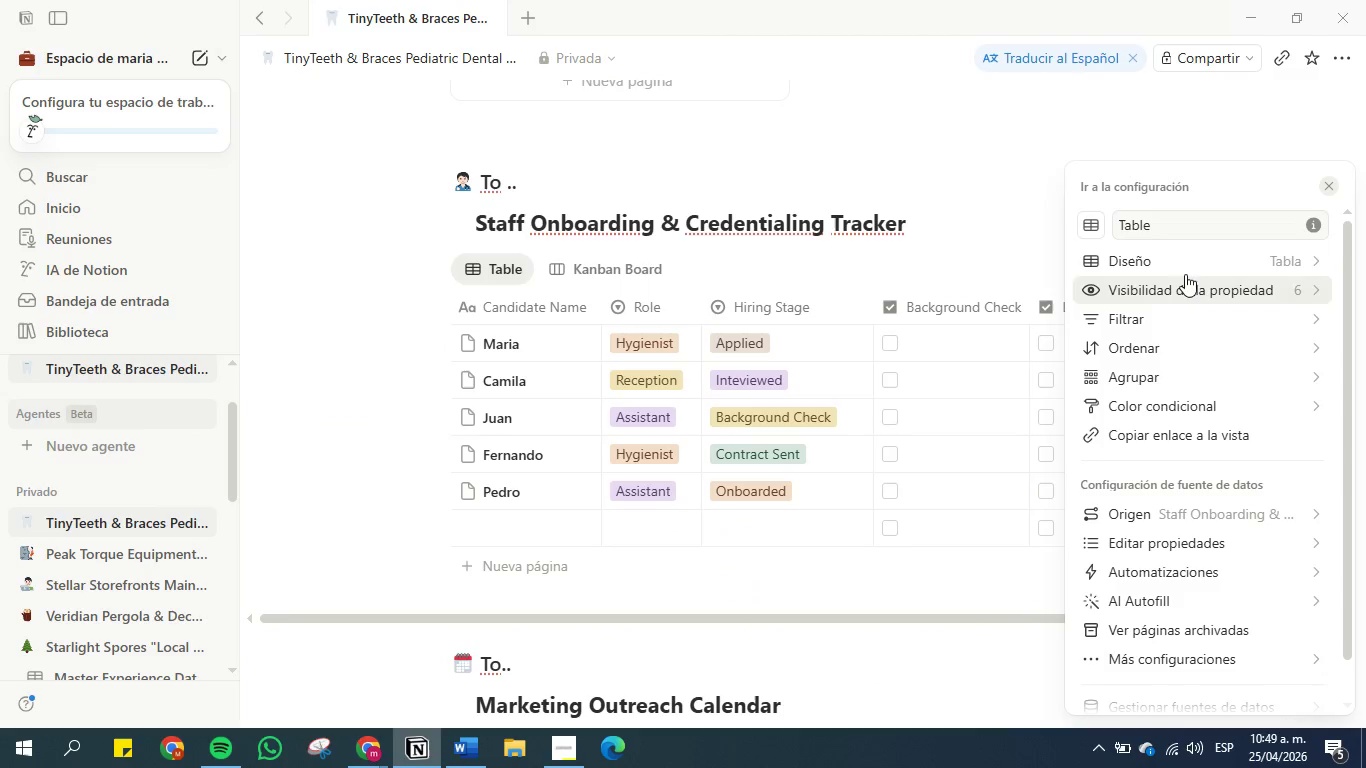 
left_click([1185, 270])
 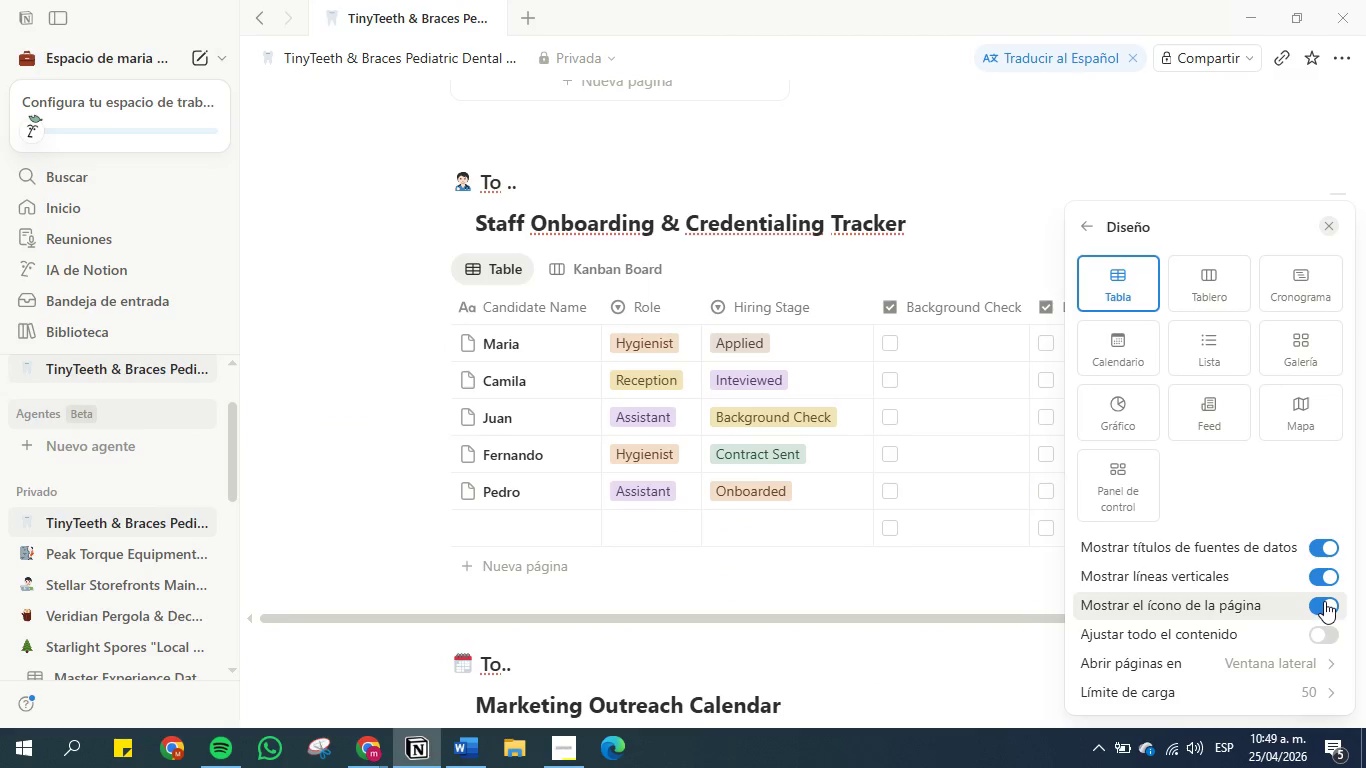 
left_click([1324, 601])
 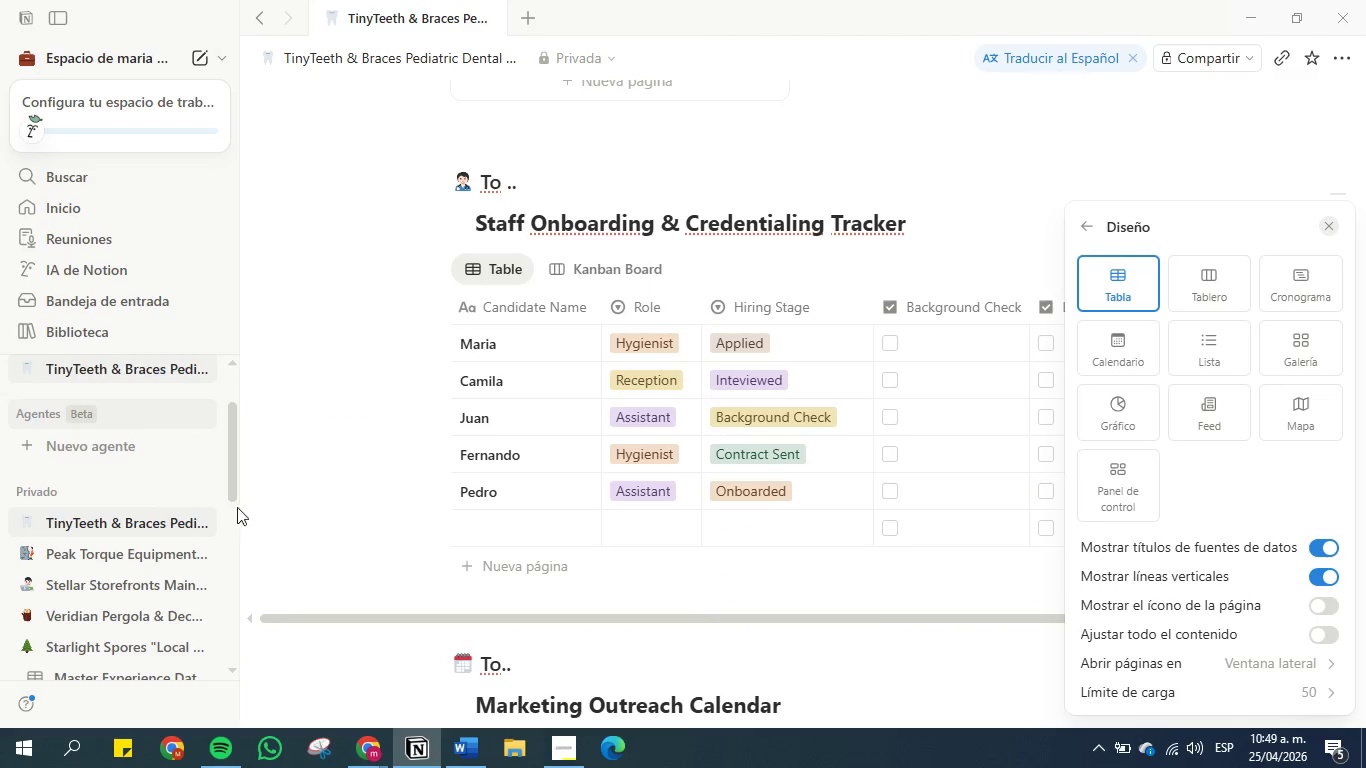 
left_click([298, 498])
 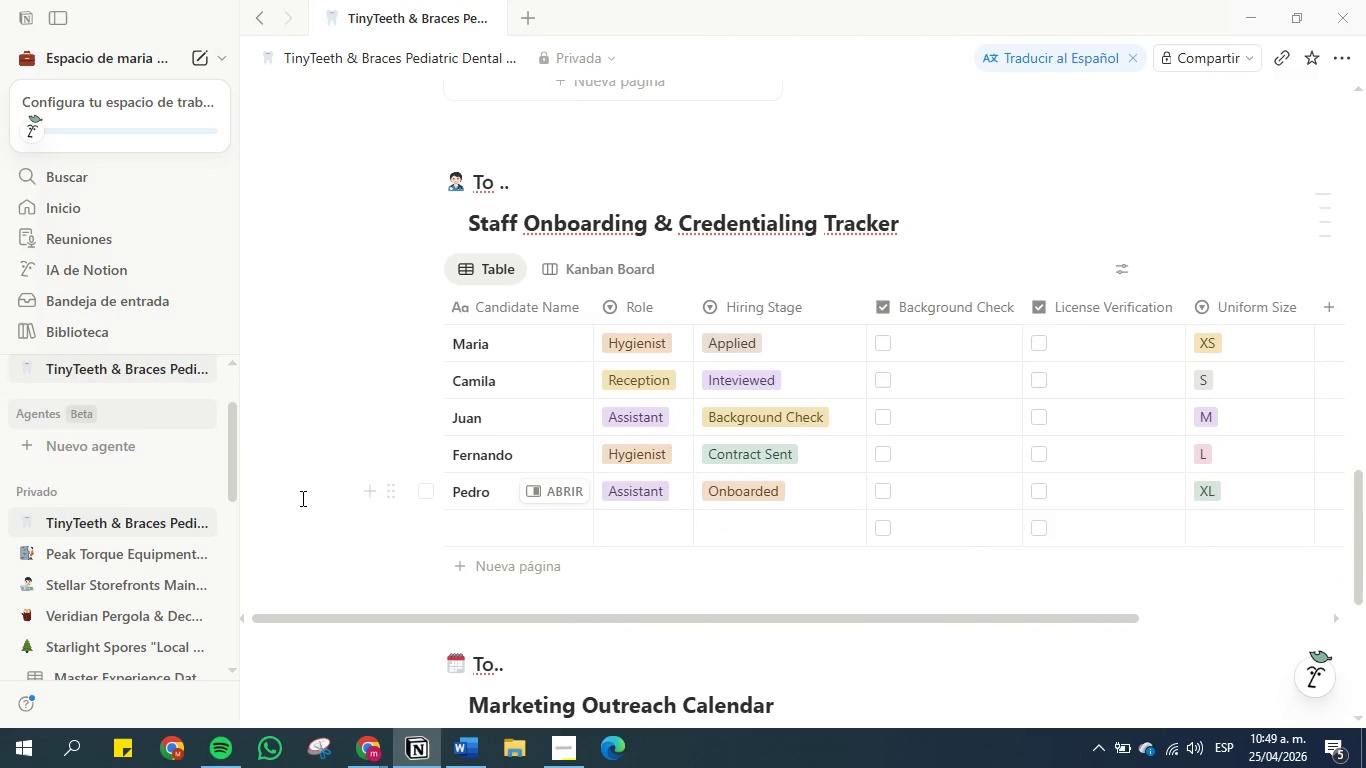 
scroll: coordinate [334, 493], scroll_direction: up, amount: 9.0
 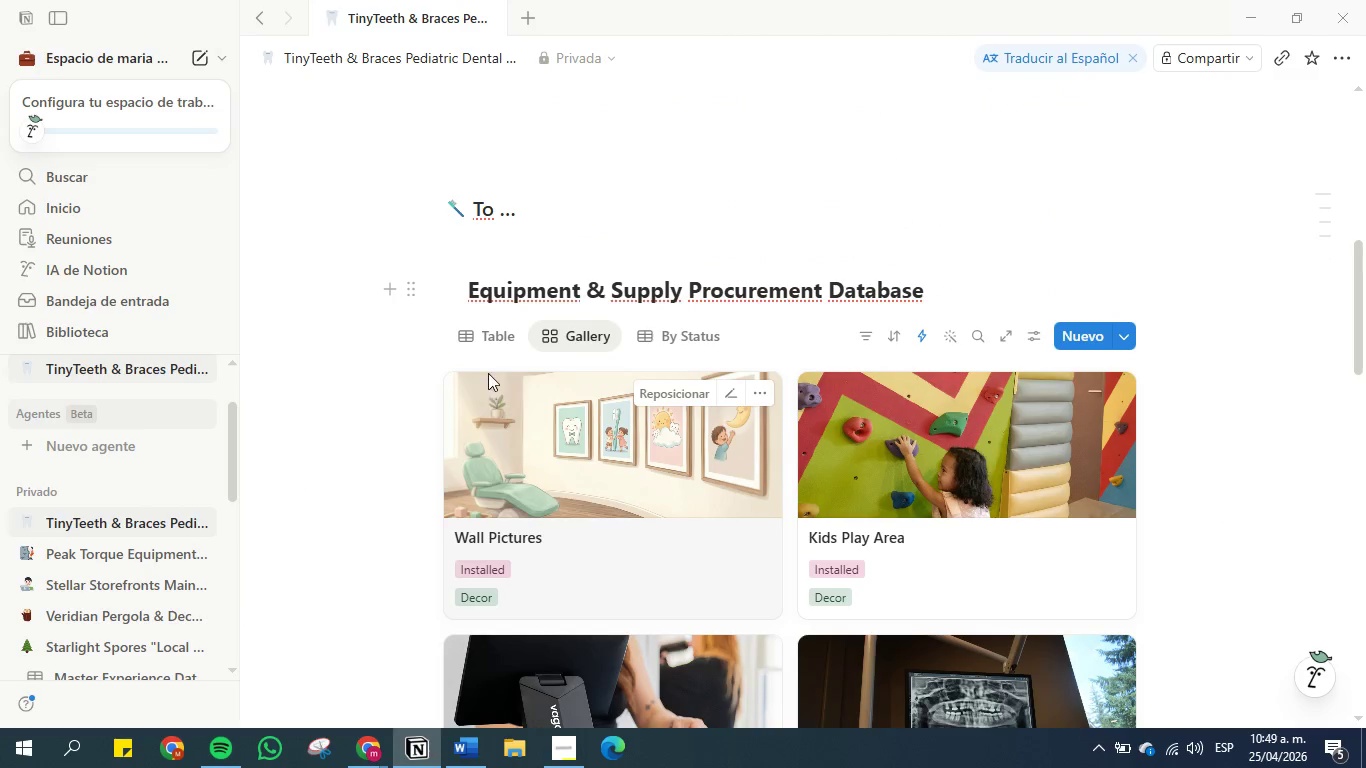 
left_click([494, 333])
 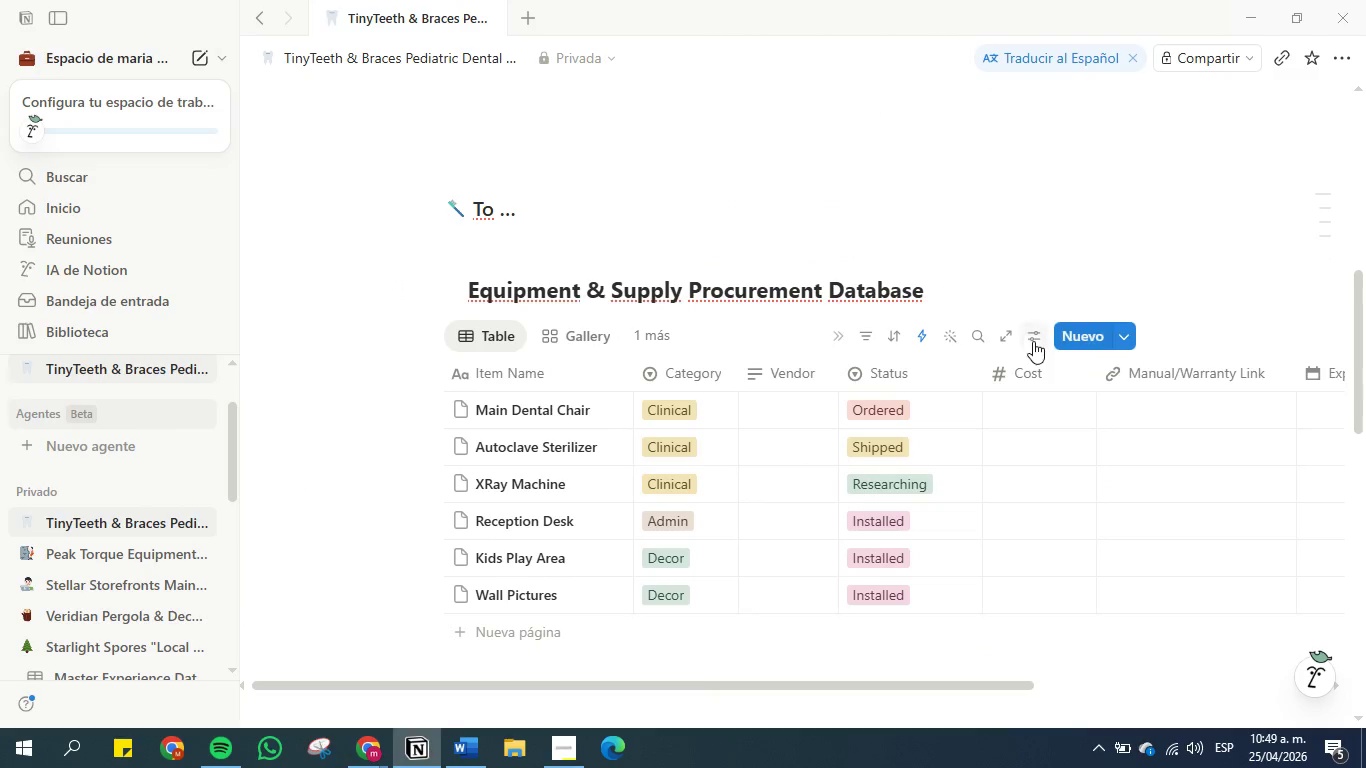 
left_click([1042, 325])
 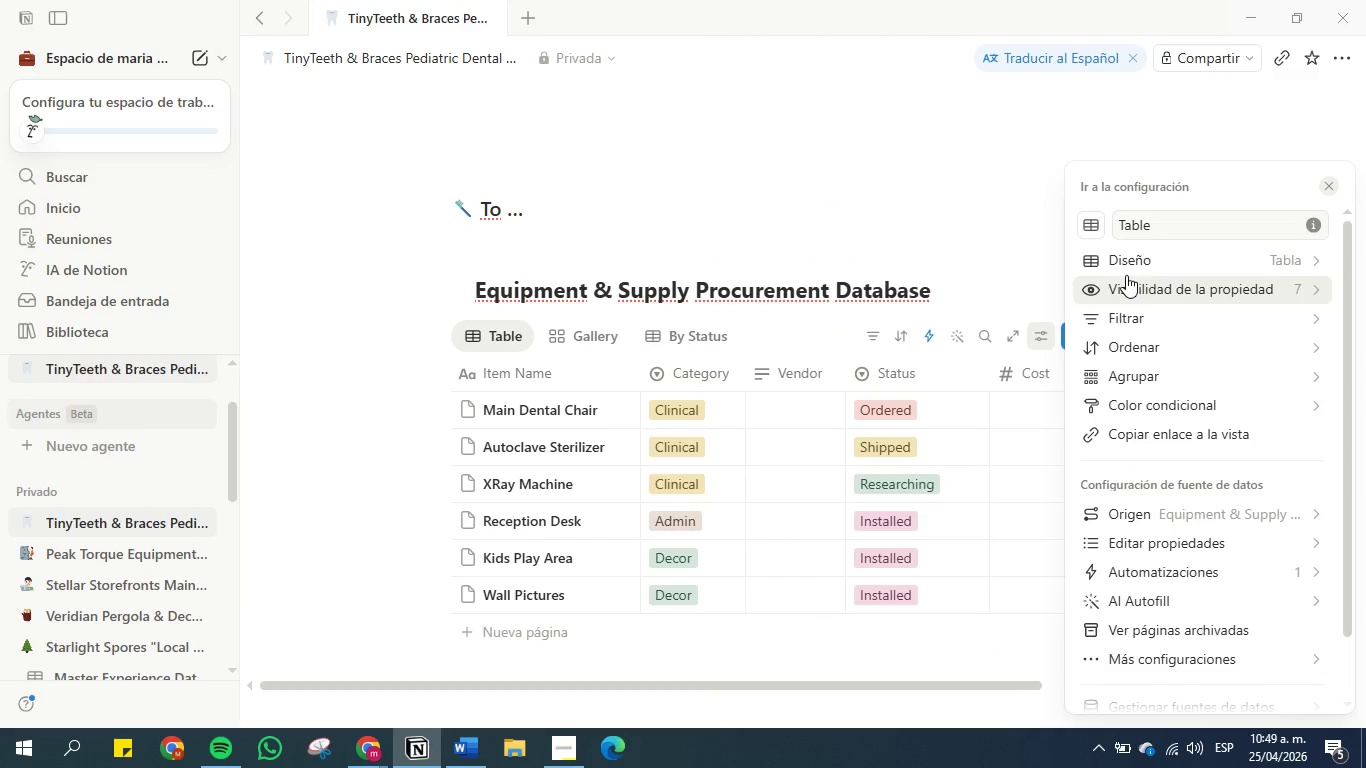 
left_click([1132, 260])
 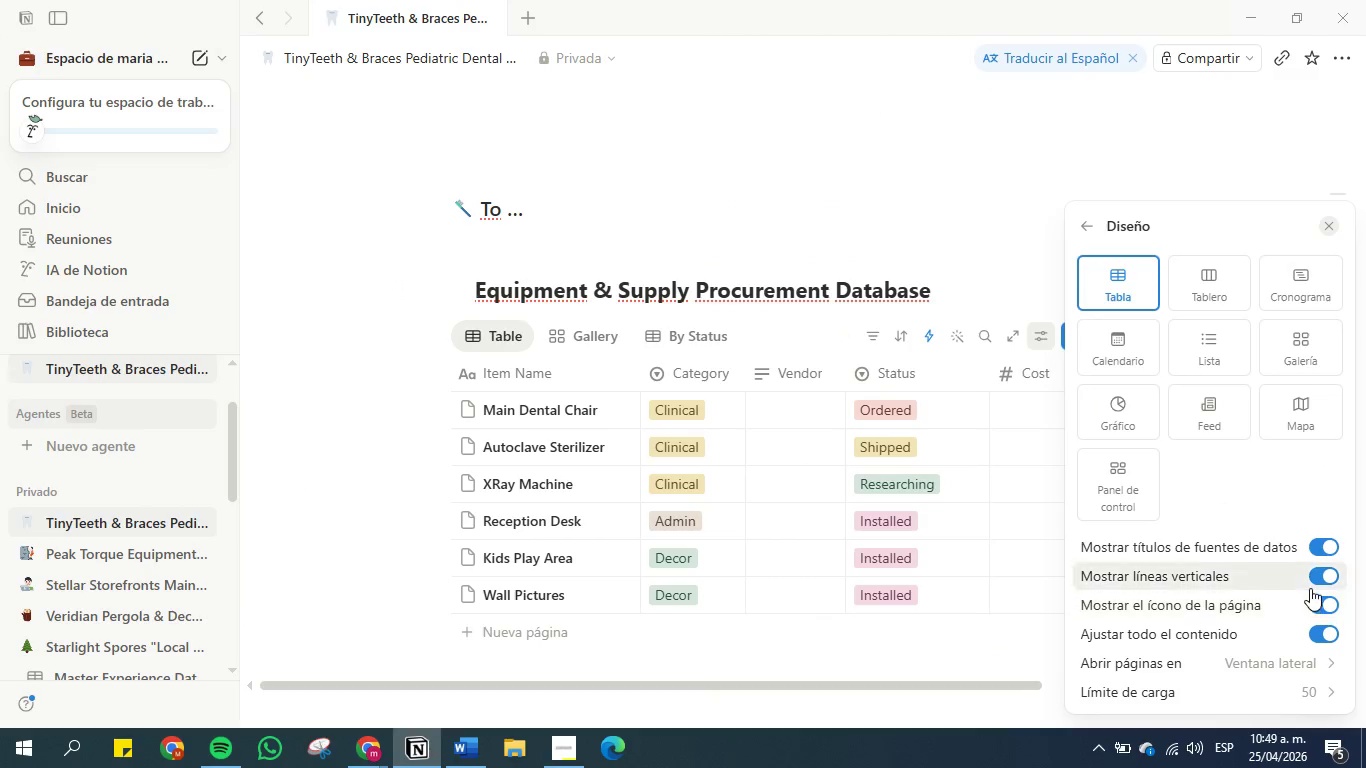 
left_click([1333, 602])
 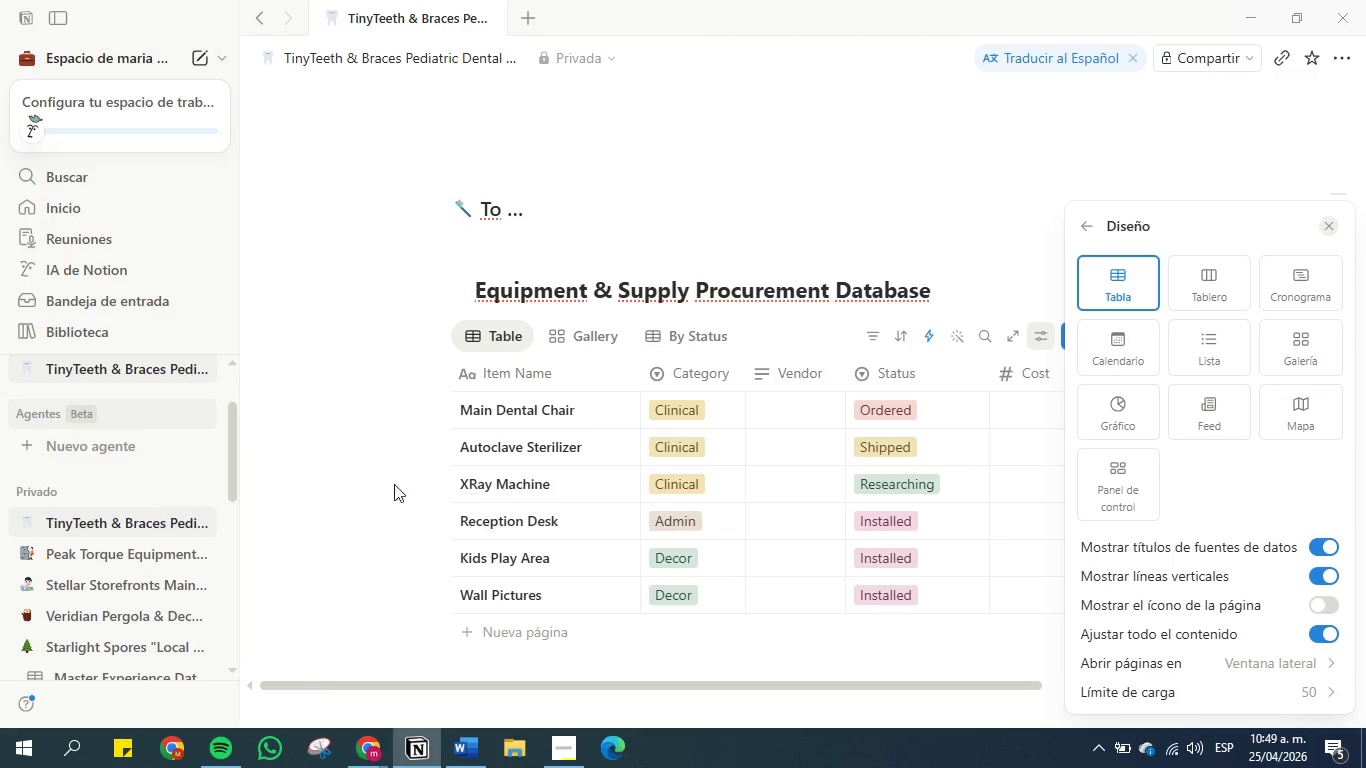 
left_click([364, 488])
 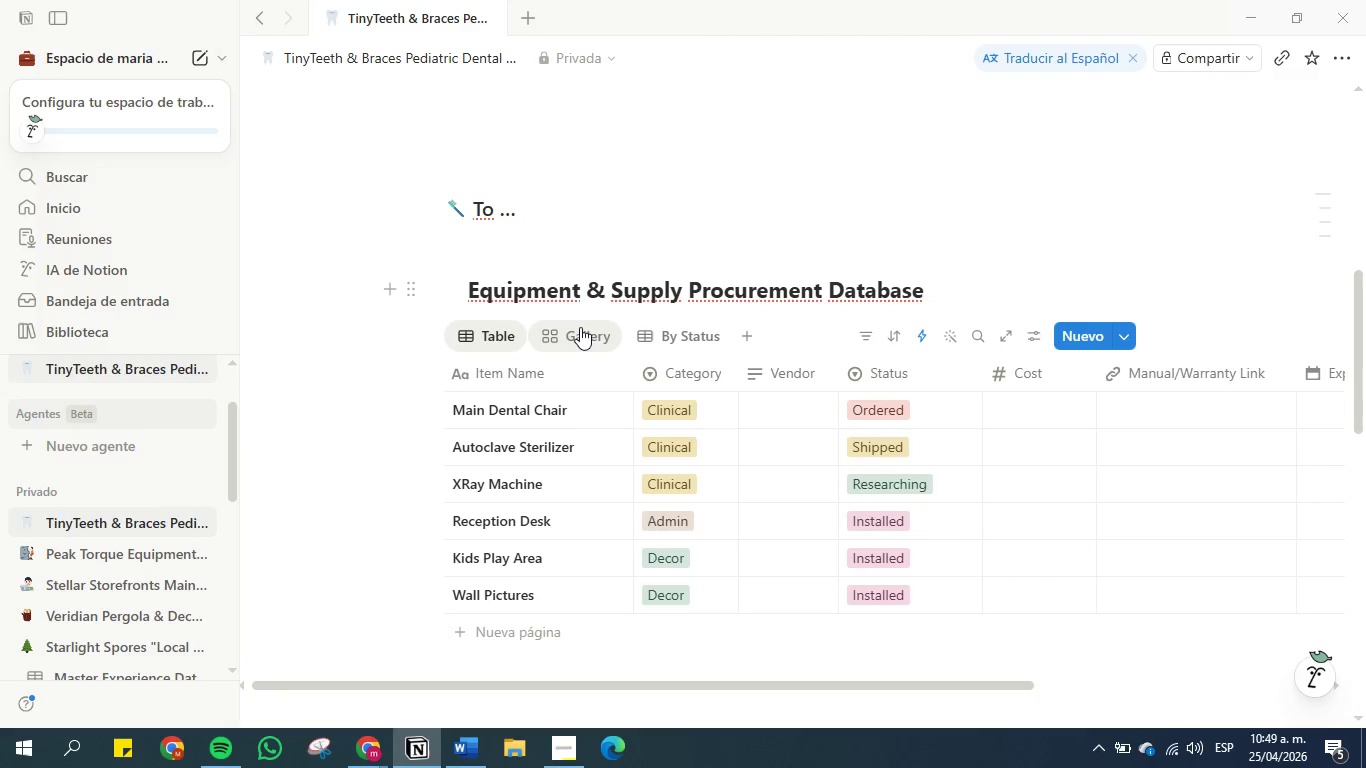 
left_click([580, 327])
 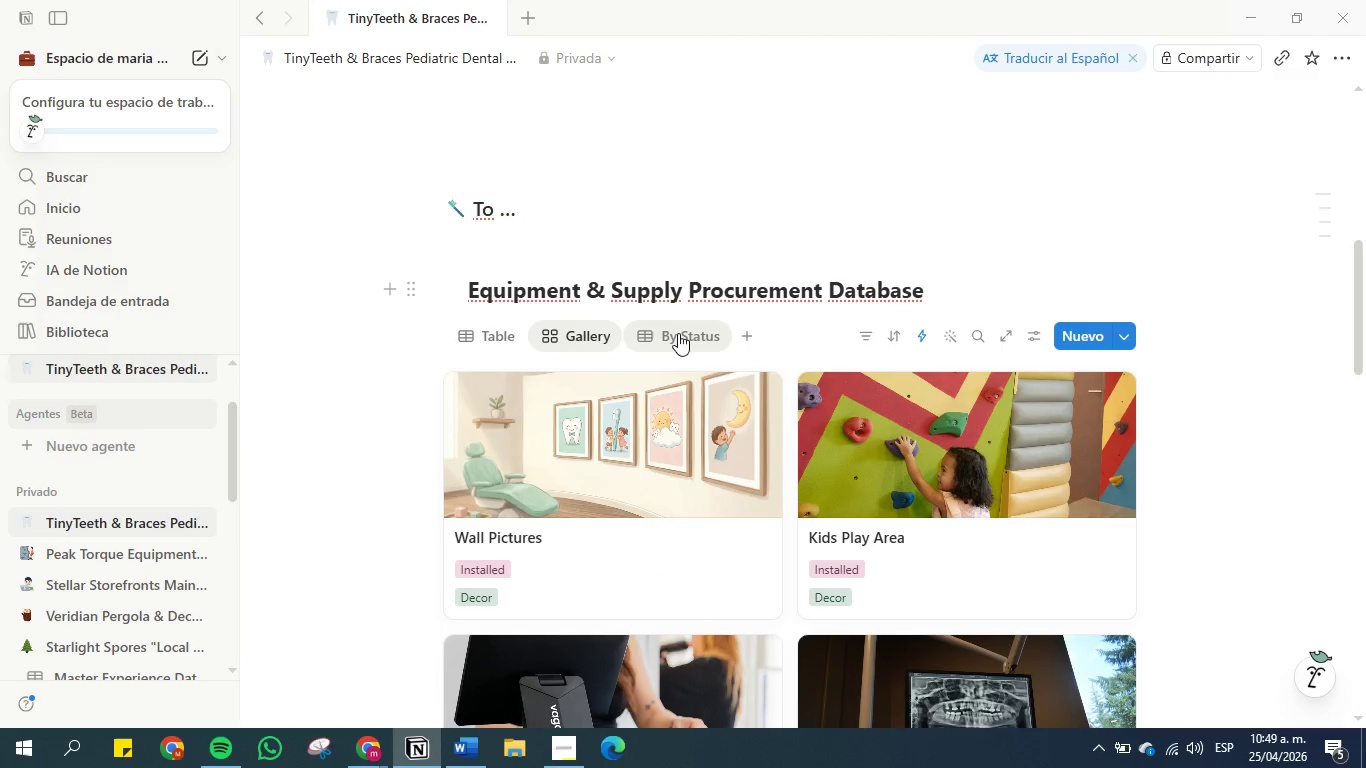 
left_click([678, 333])
 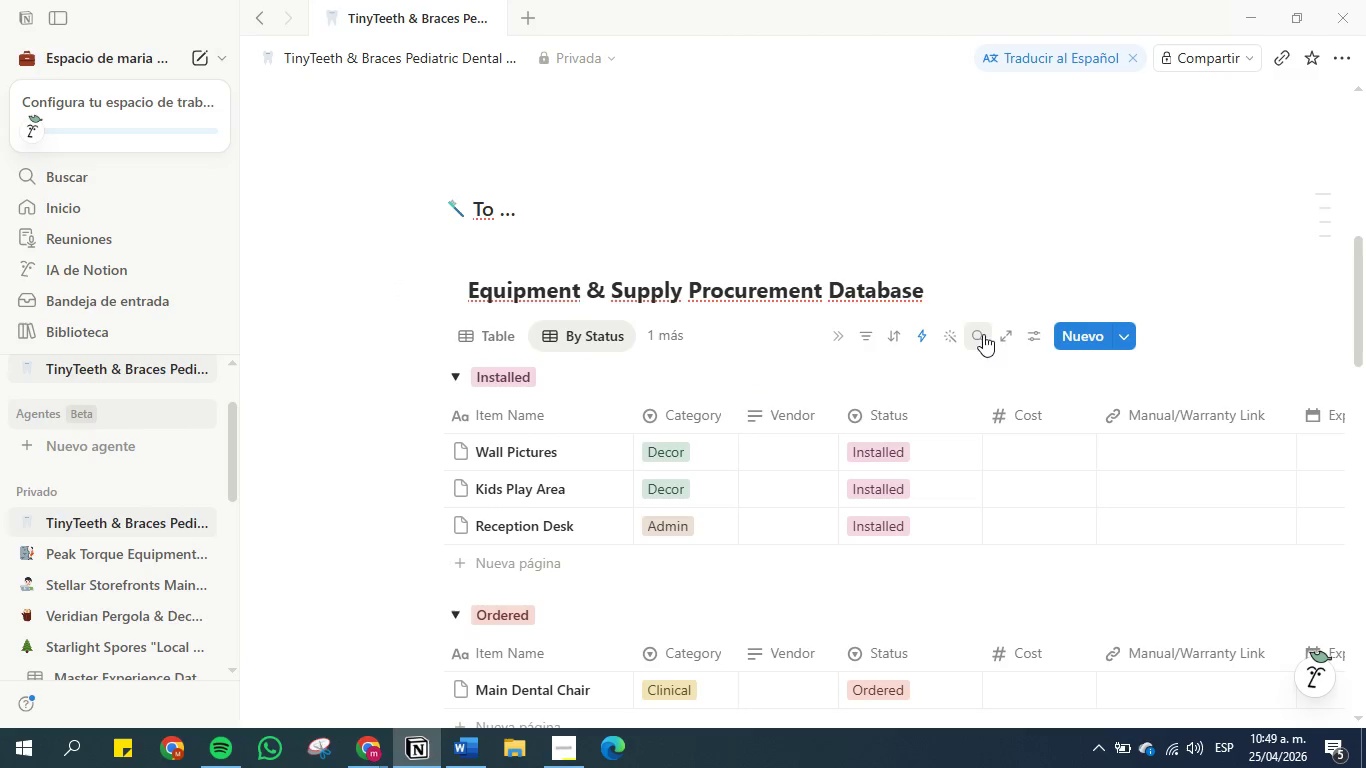 
left_click([1034, 345])
 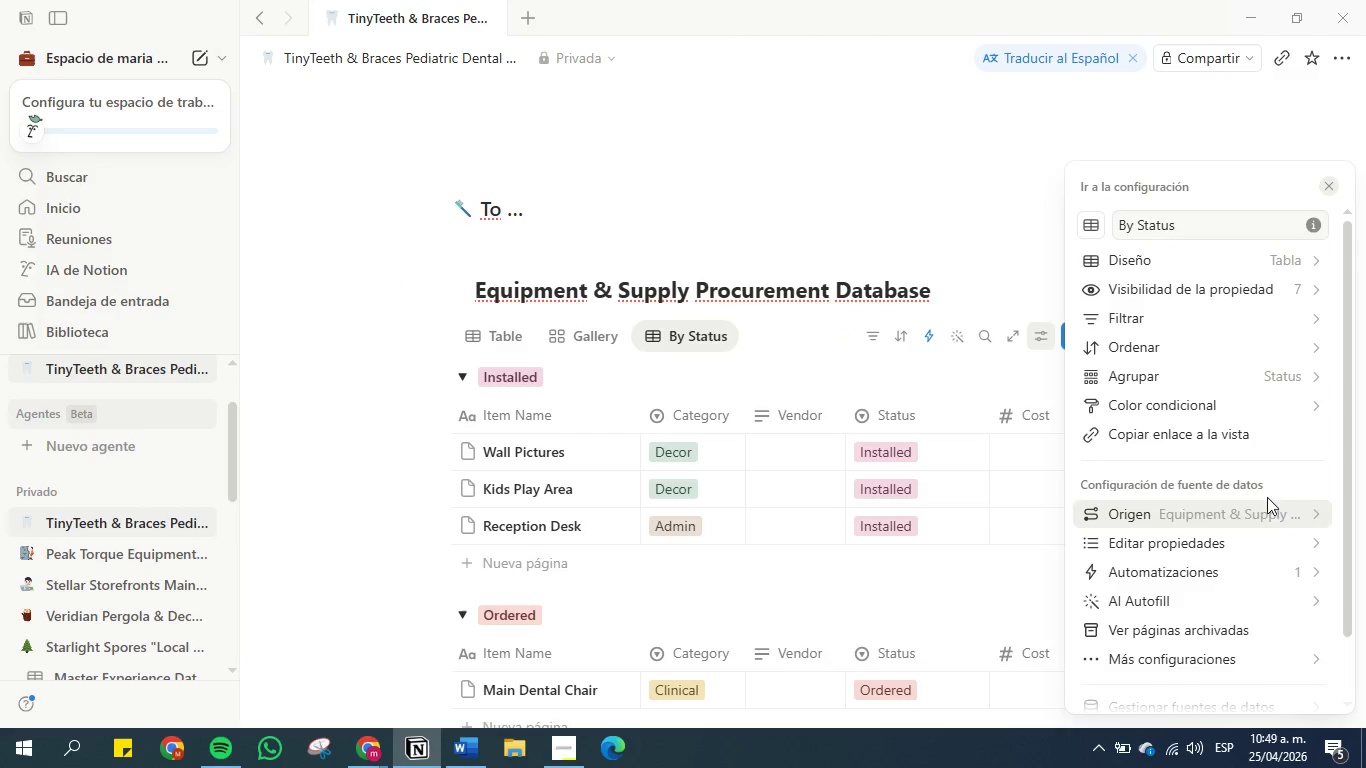 
scroll: coordinate [1266, 474], scroll_direction: down, amount: 2.0
 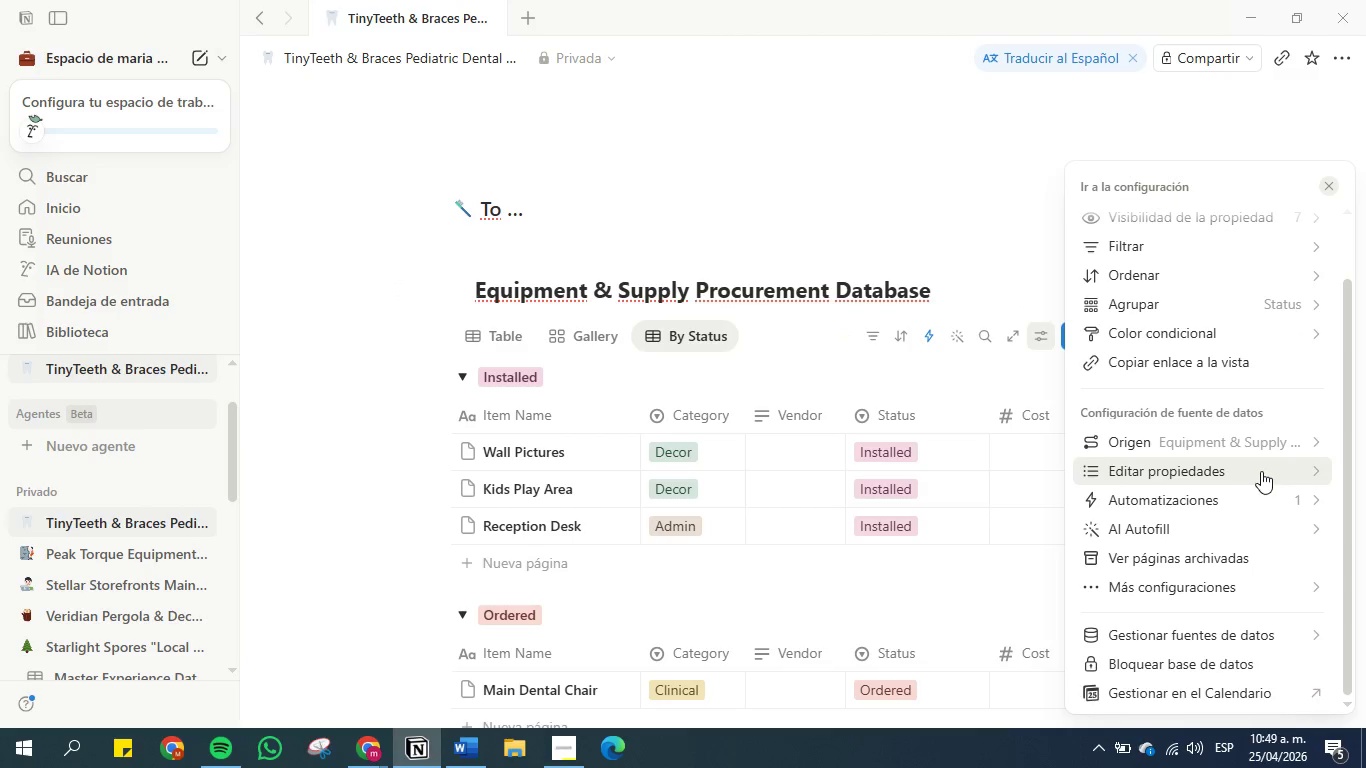 
scroll: coordinate [1255, 467], scroll_direction: up, amount: 2.0
 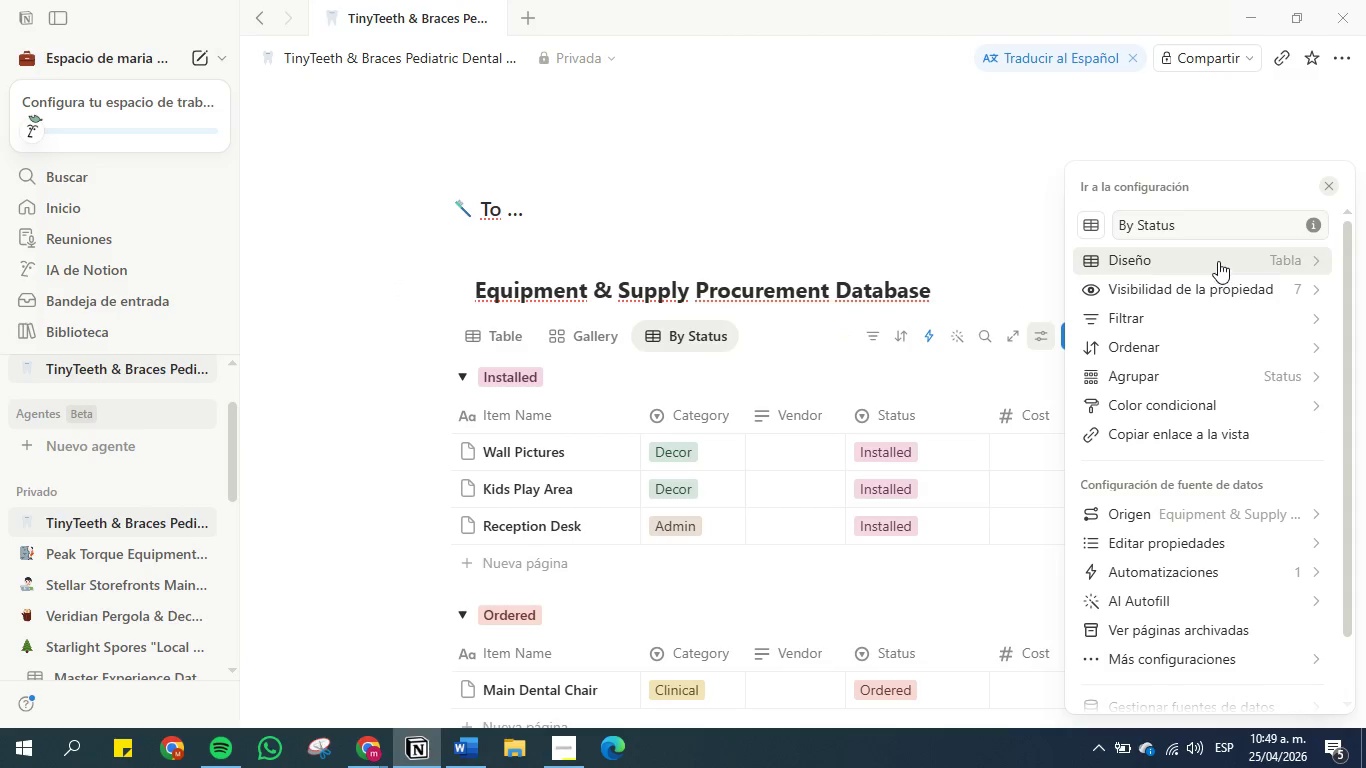 
left_click([1218, 261])
 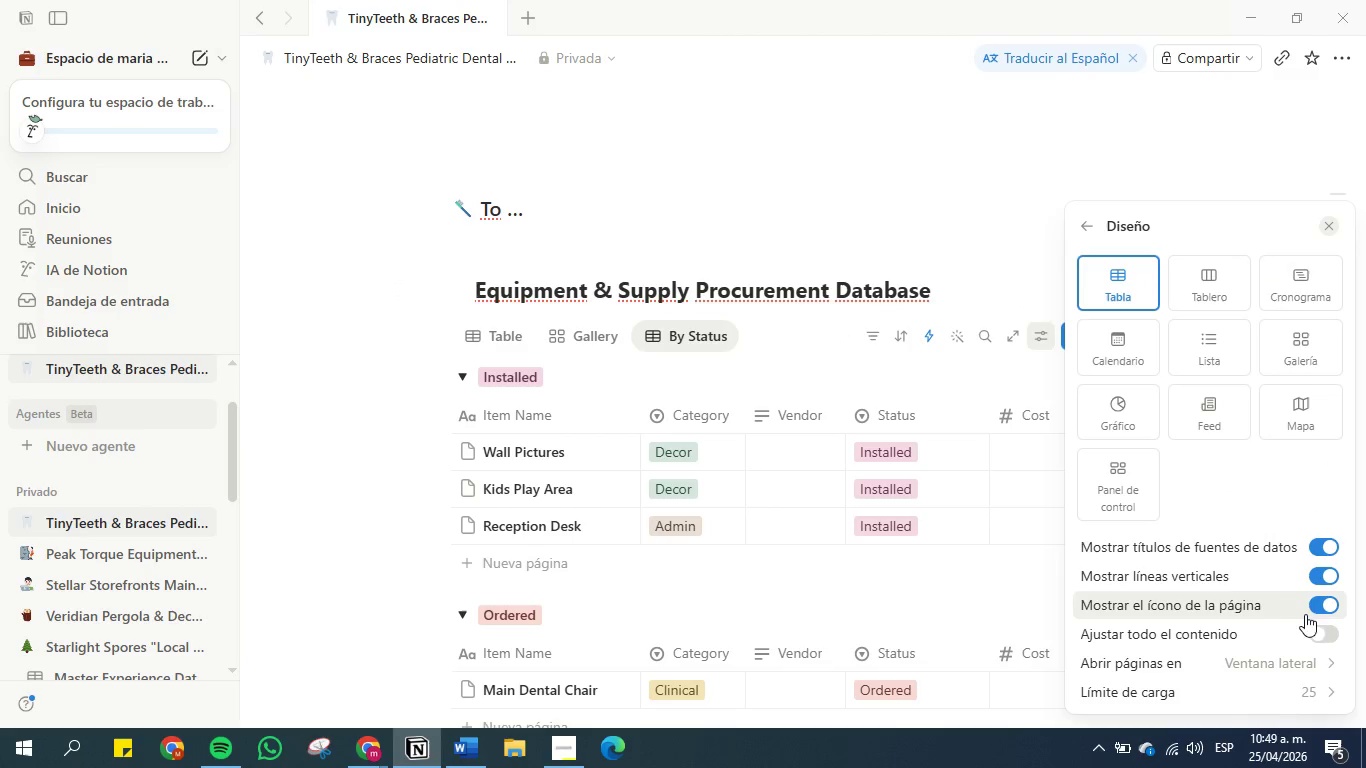 
left_click([1312, 605])
 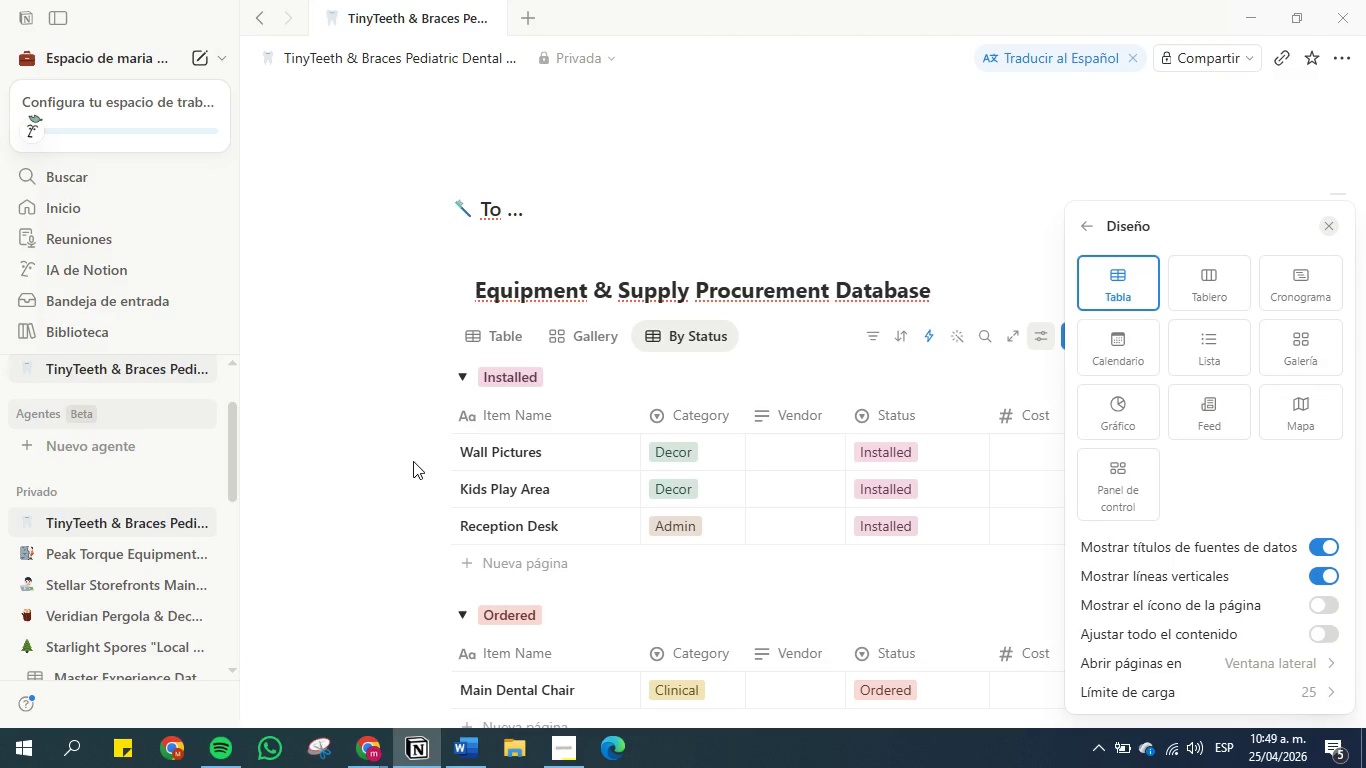 
left_click([368, 462])
 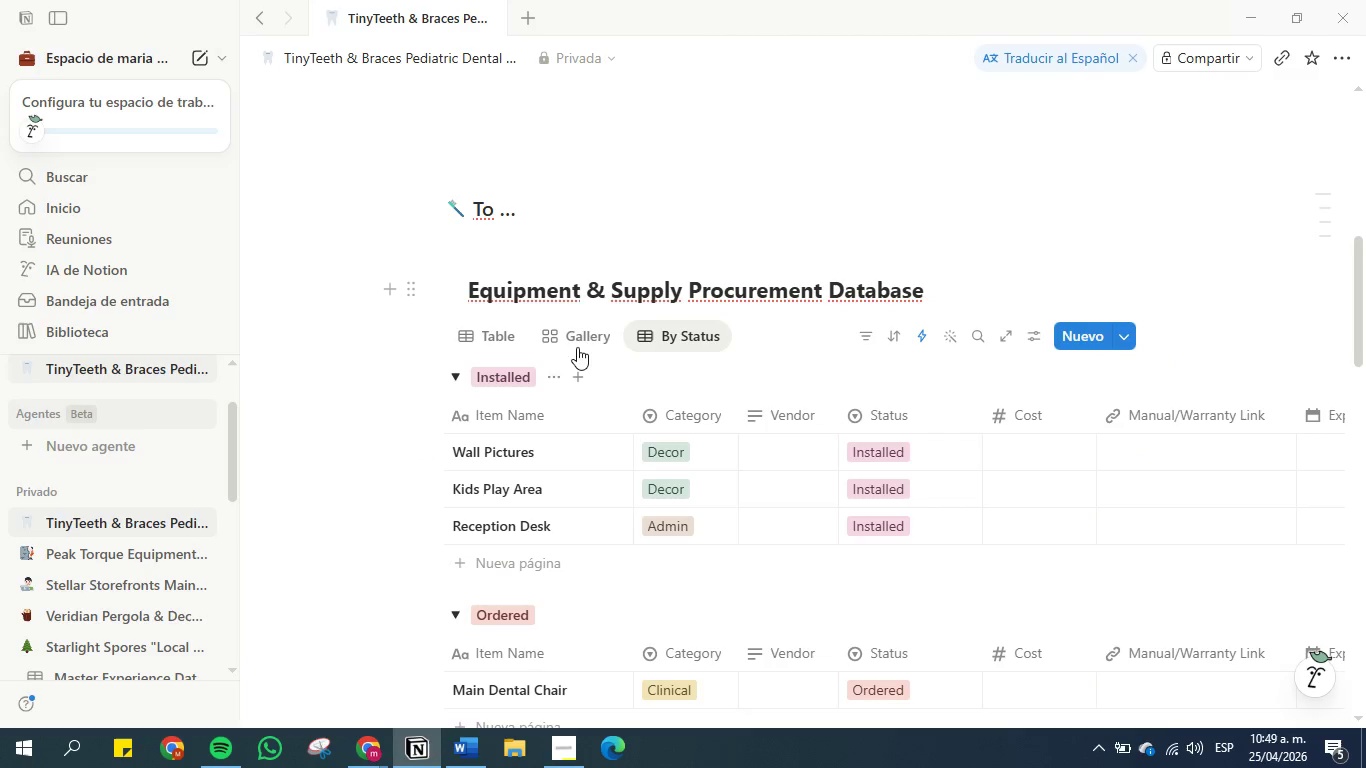 
left_click([578, 333])
 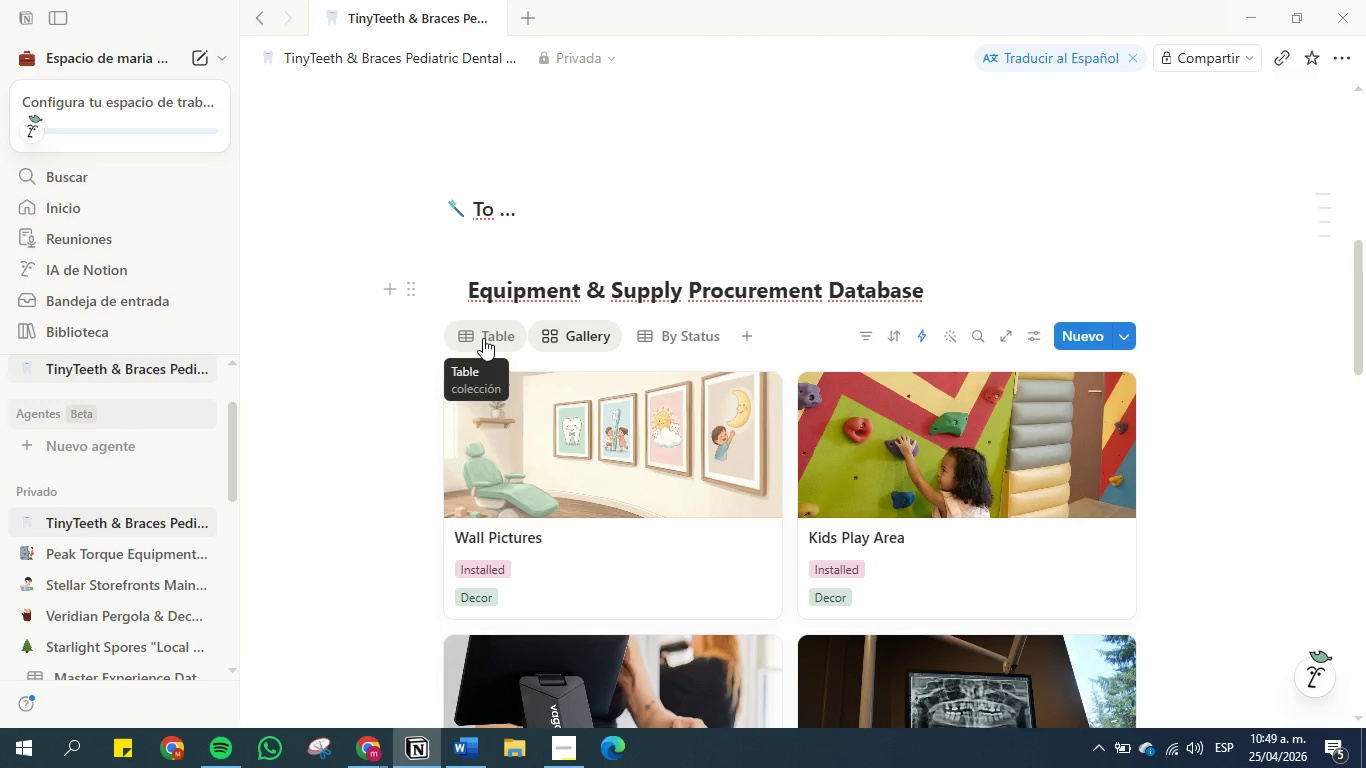 
left_click([483, 338])
 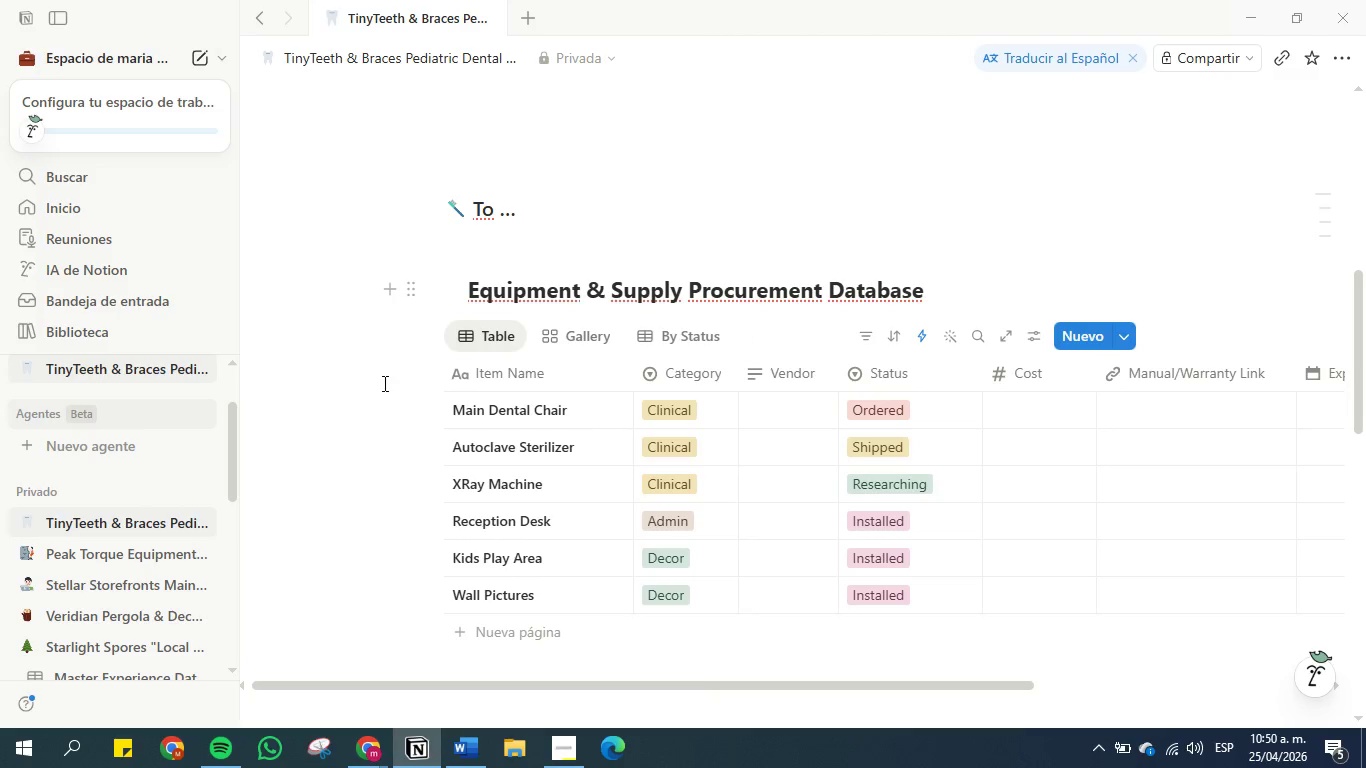 
scroll: coordinate [357, 439], scroll_direction: down, amount: 4.0
 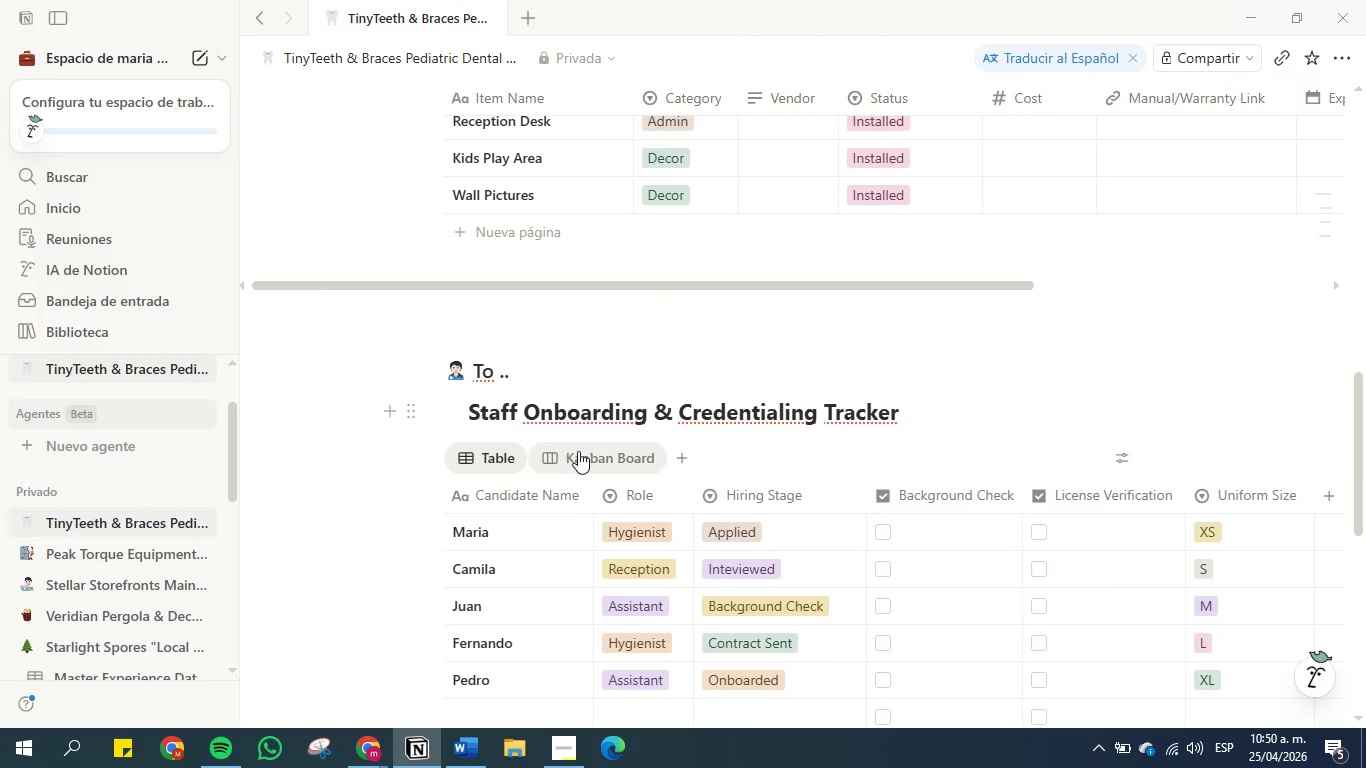 
left_click([578, 451])
 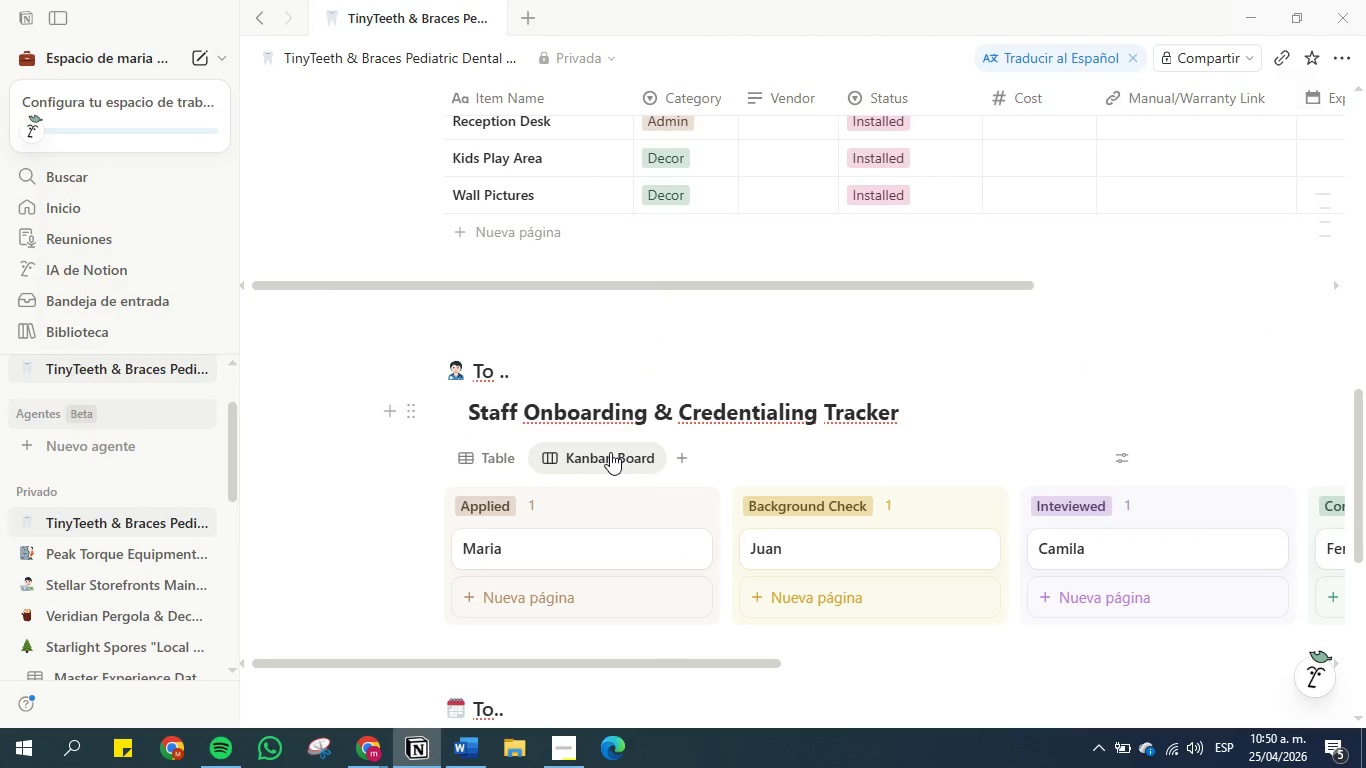 
scroll: coordinate [391, 455], scroll_direction: down, amount: 3.0
 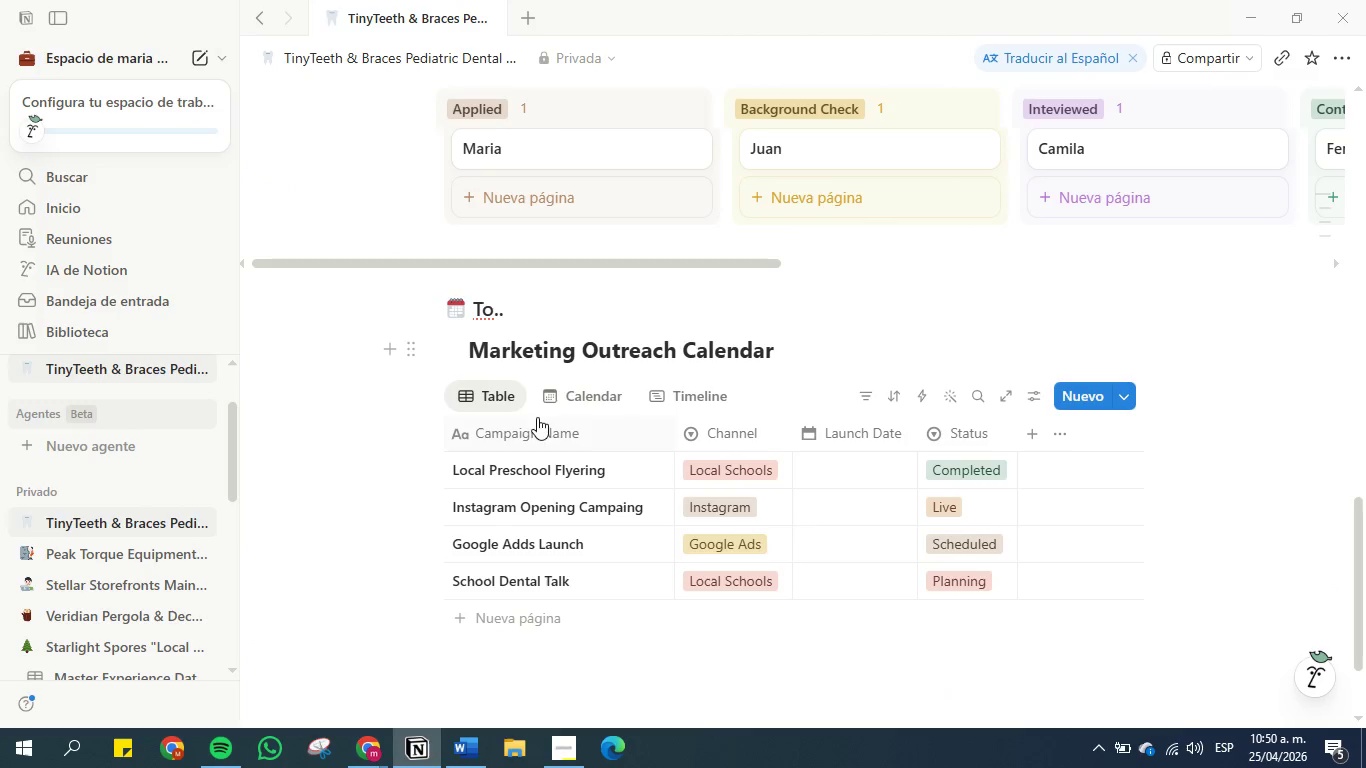 
left_click([579, 399])
 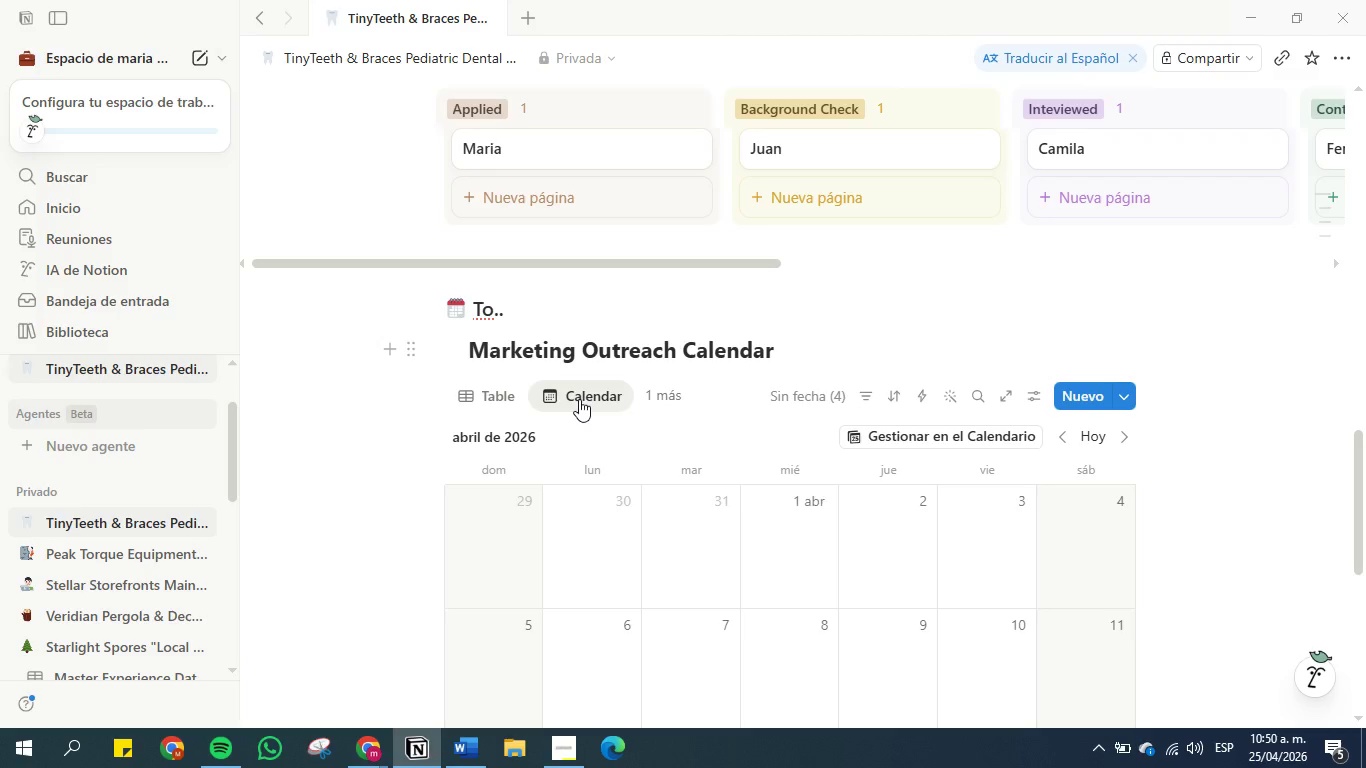 
mouse_move([624, 405])
 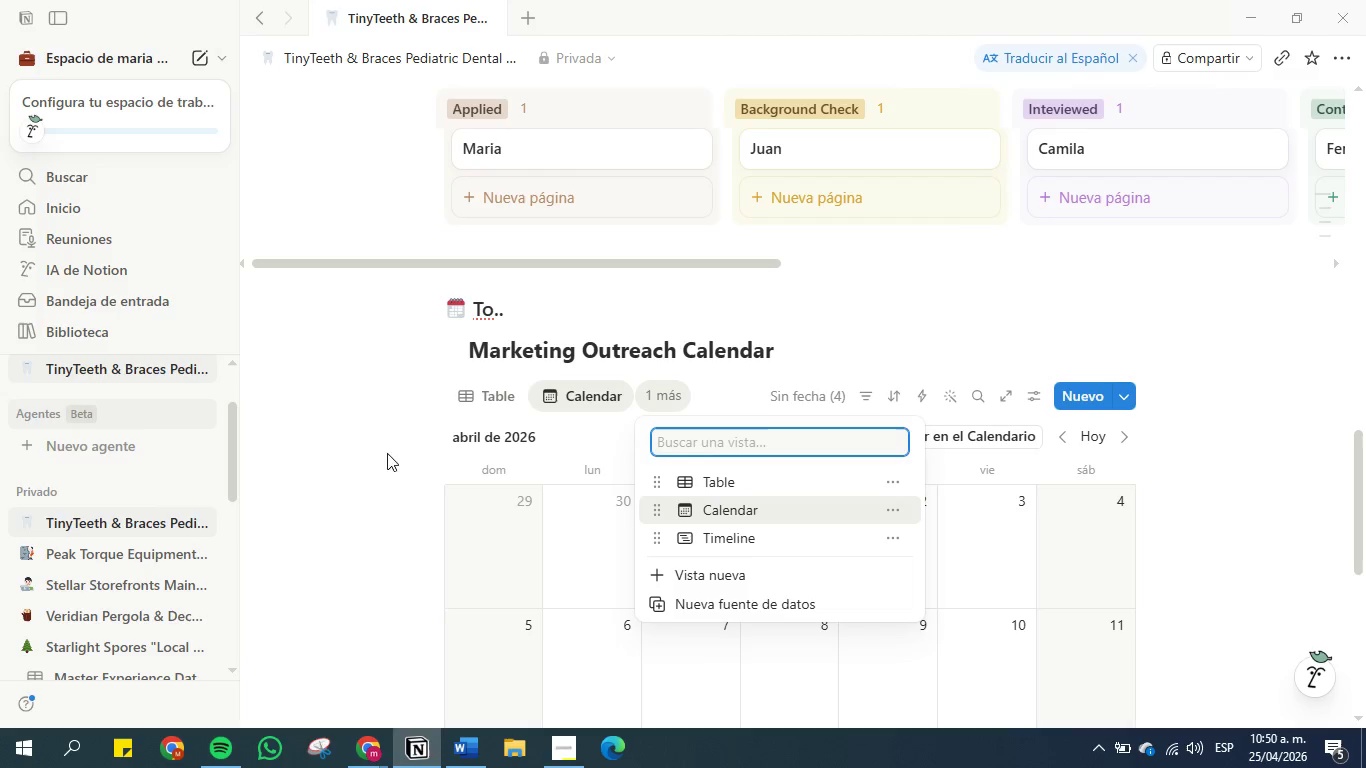 
left_click([372, 457])
 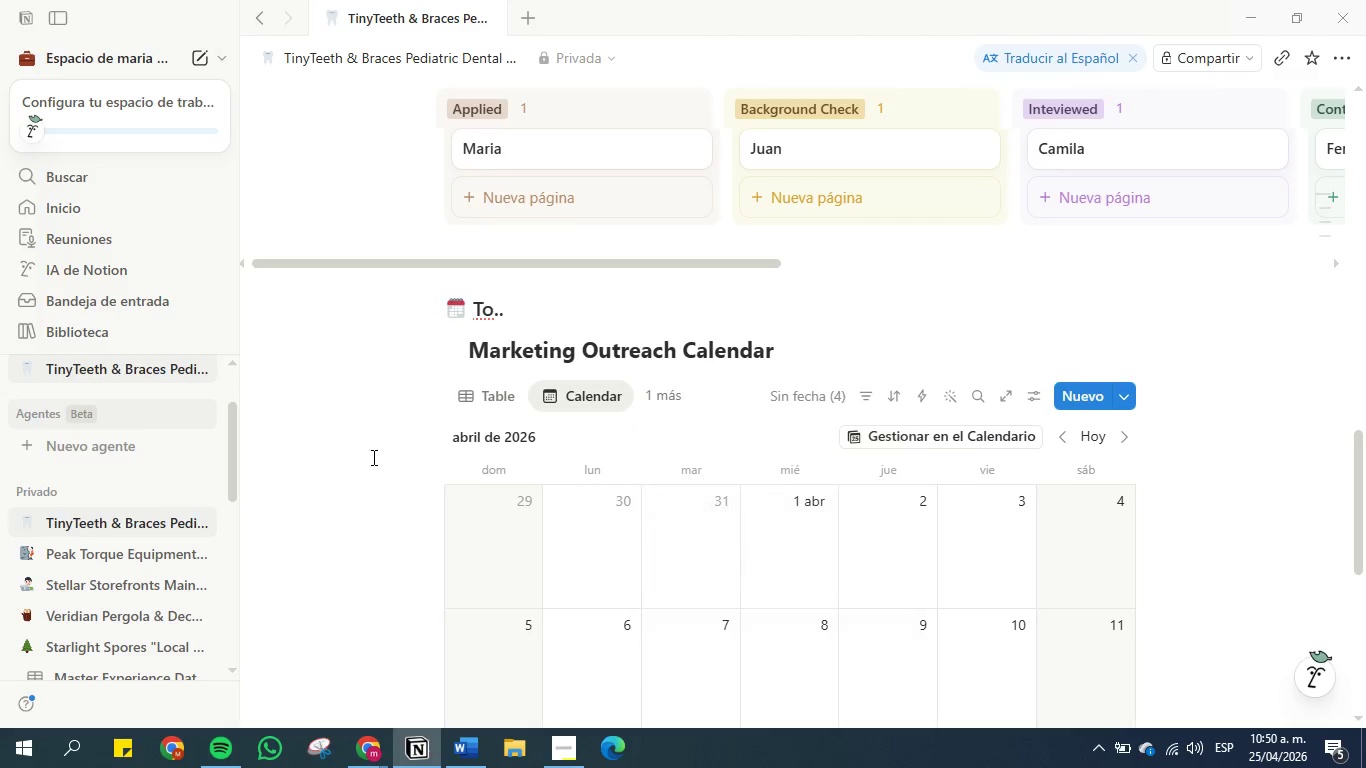 
scroll: coordinate [372, 457], scroll_direction: down, amount: 2.0
 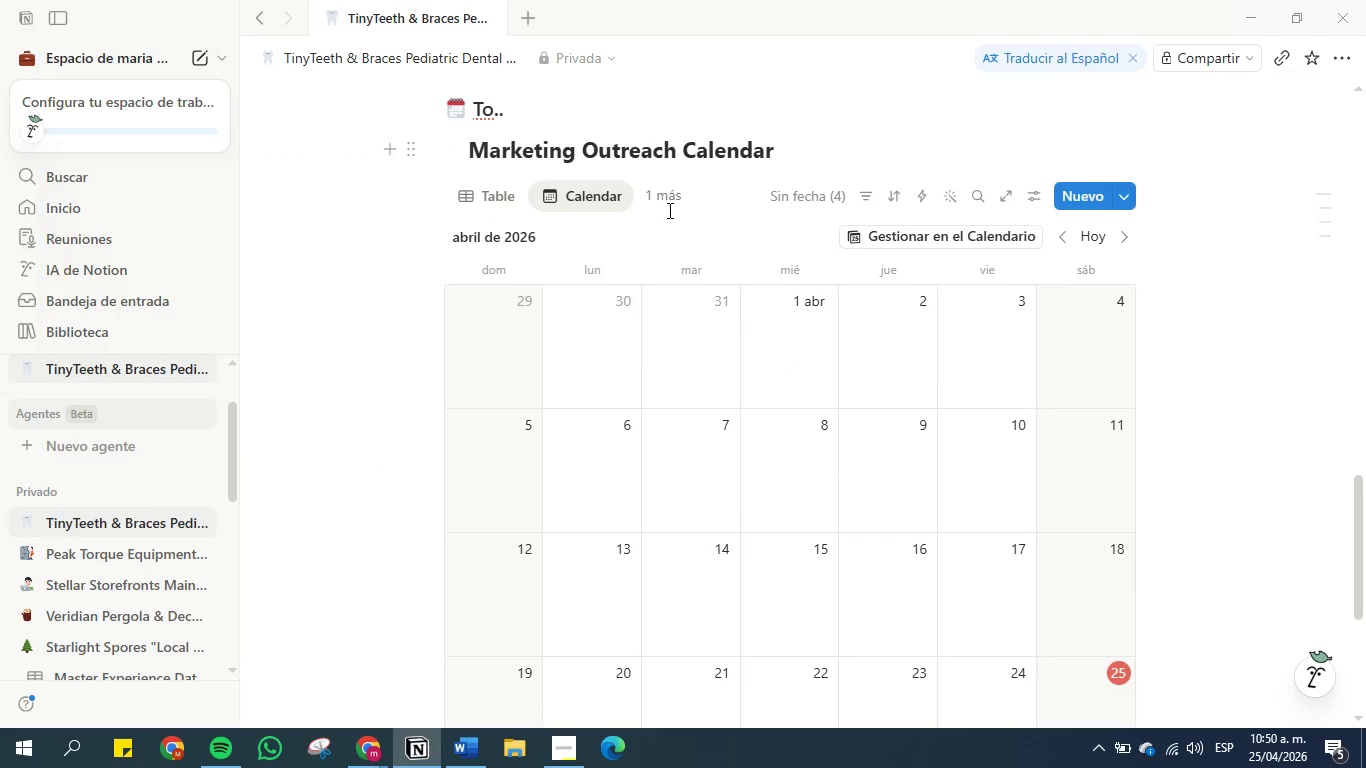 
left_click([654, 197])
 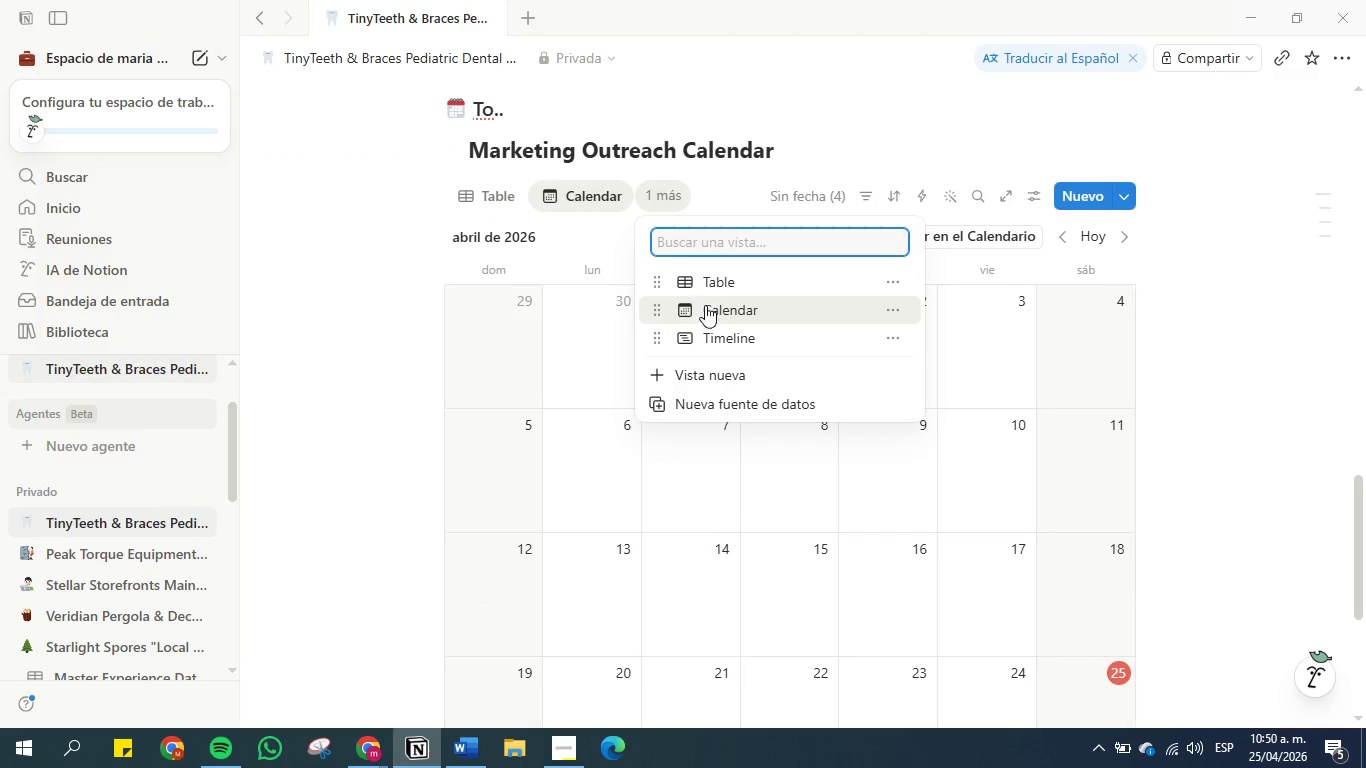 
left_click([711, 328])
 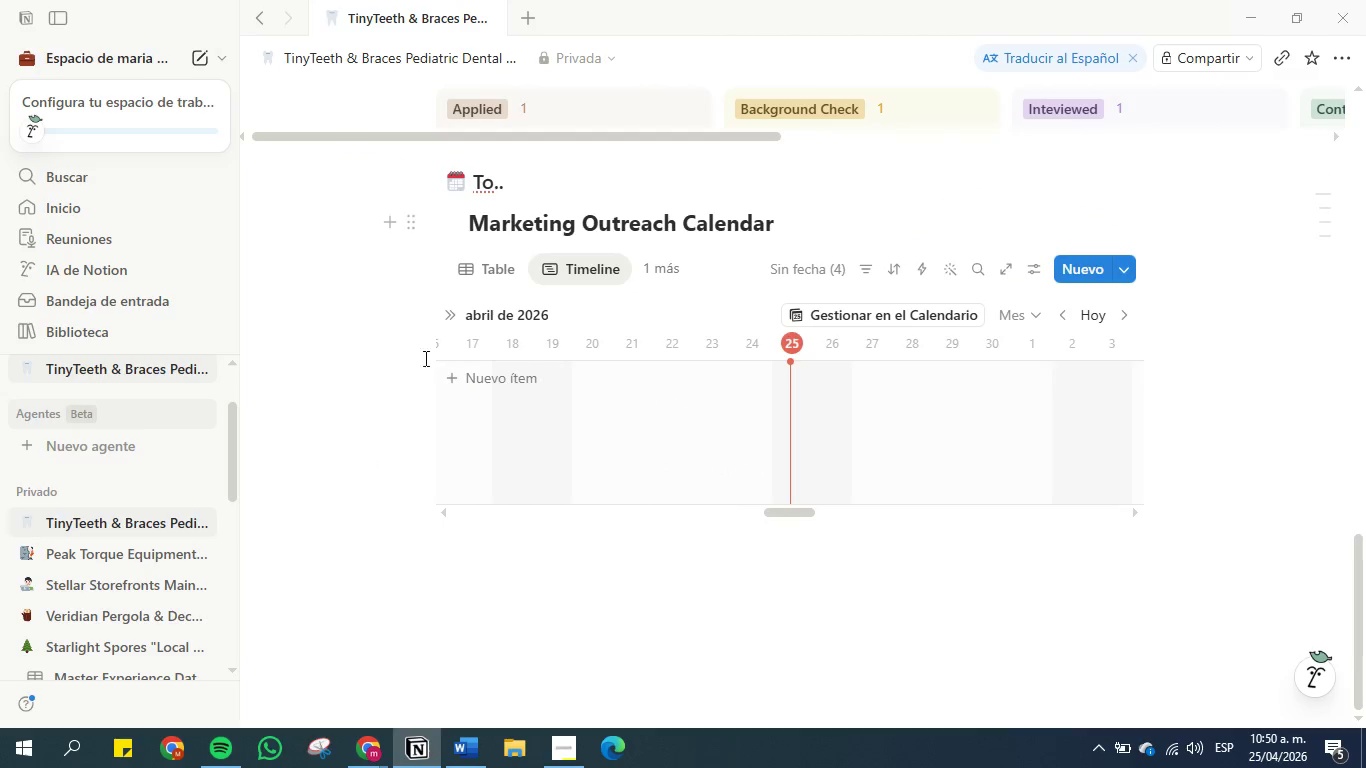 
scroll: coordinate [397, 375], scroll_direction: none, amount: 0.0
 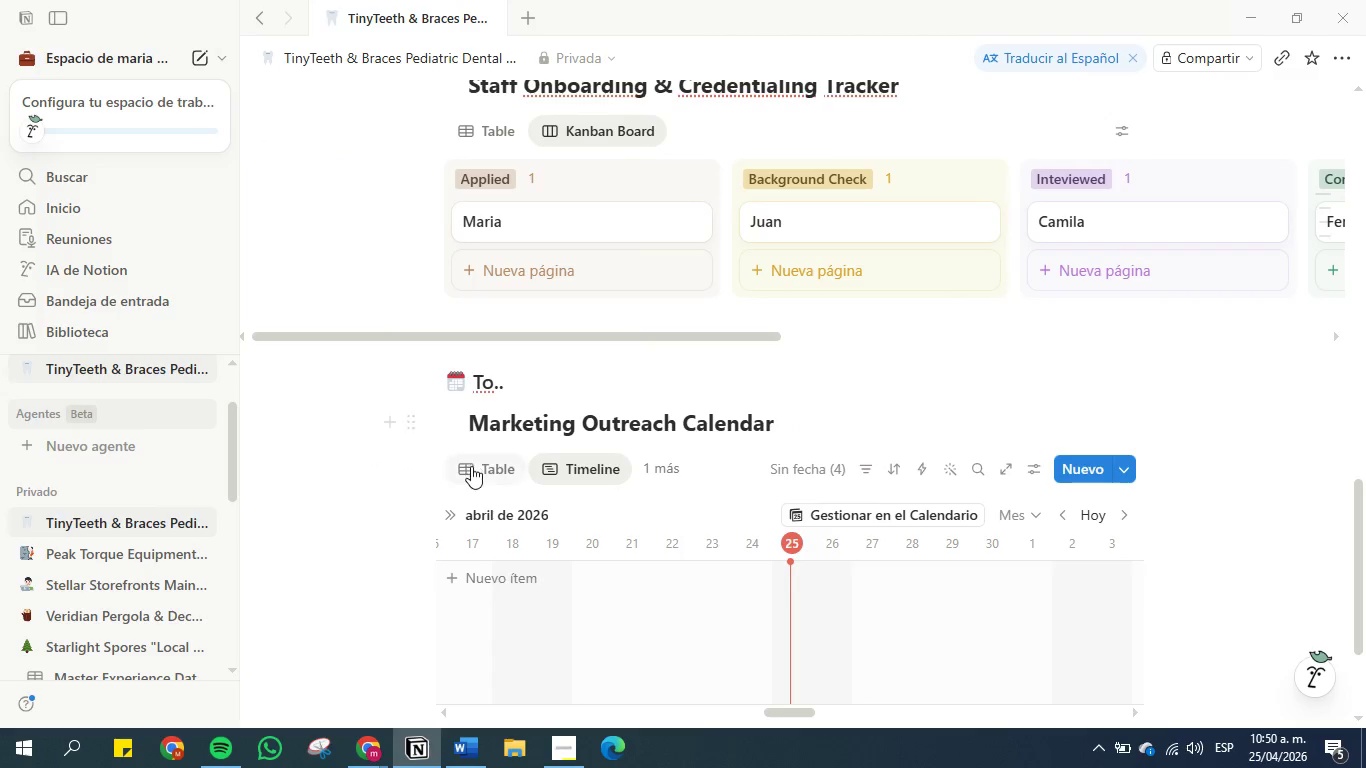 
left_click([478, 468])
 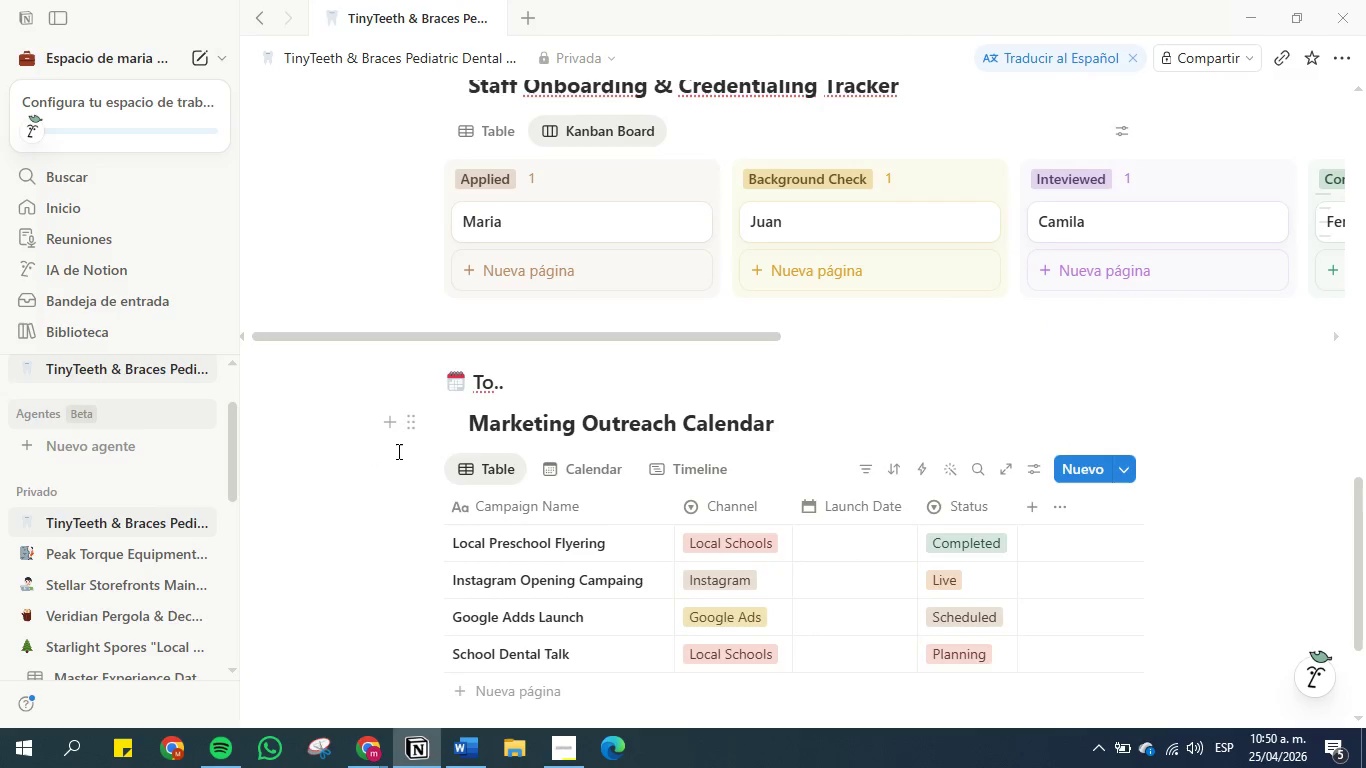 
scroll: coordinate [397, 451], scroll_direction: down, amount: 2.0
 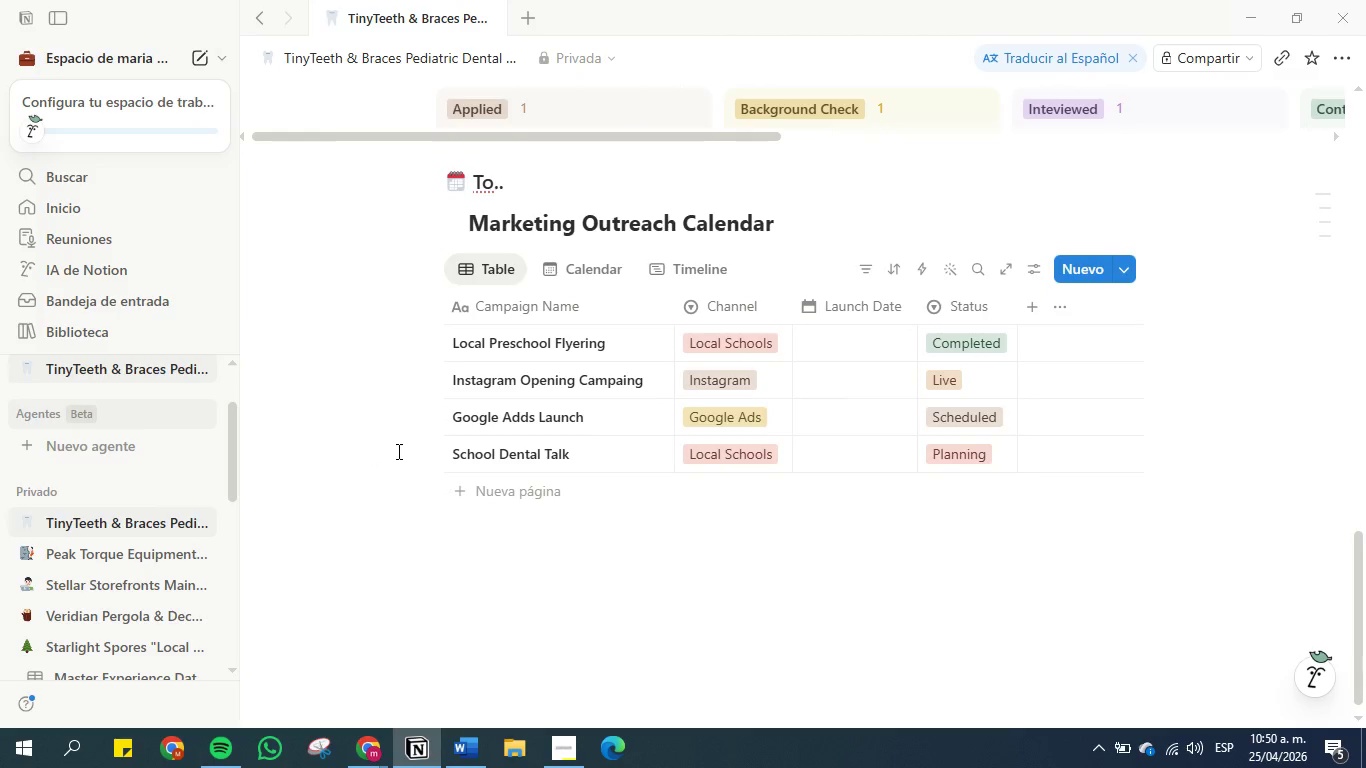 
scroll: coordinate [397, 451], scroll_direction: up, amount: 4.0
 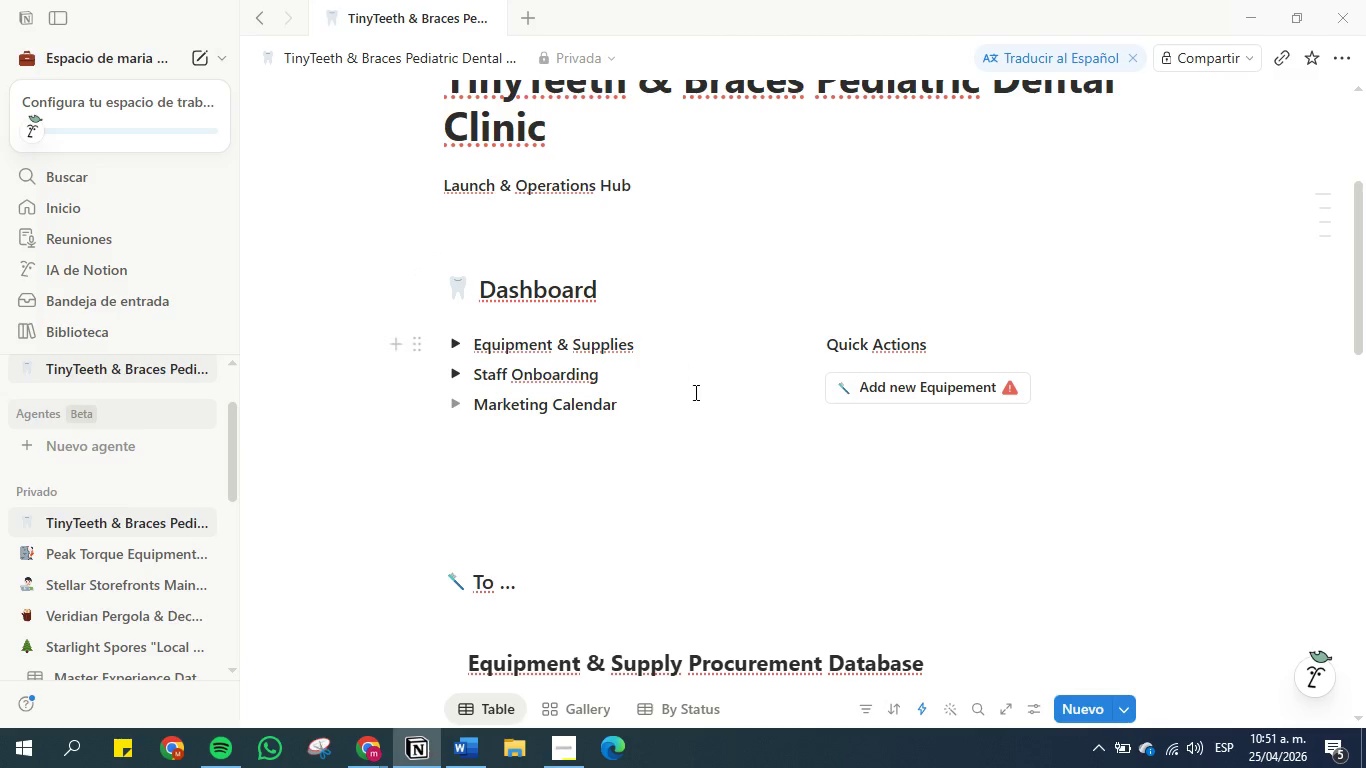 
wait(57.13)
 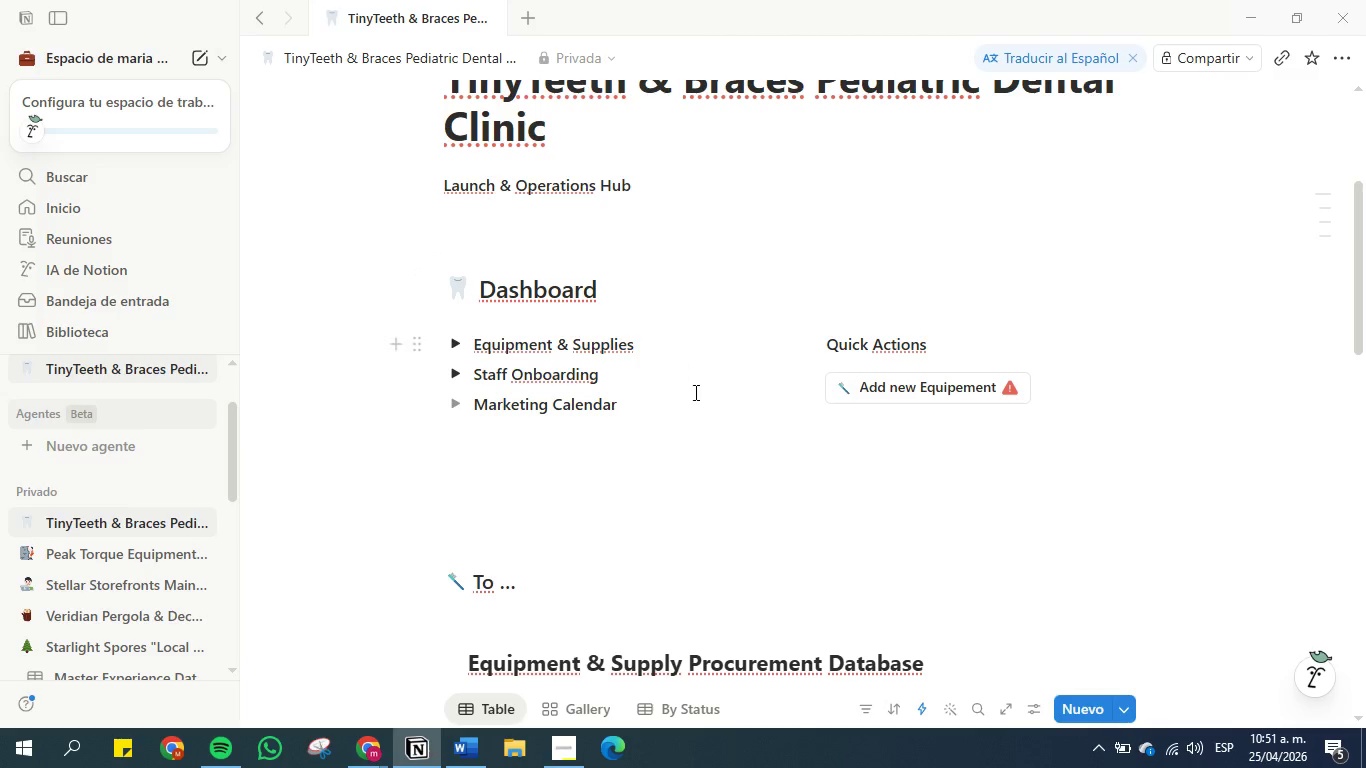 
mouse_move([520, 702])
 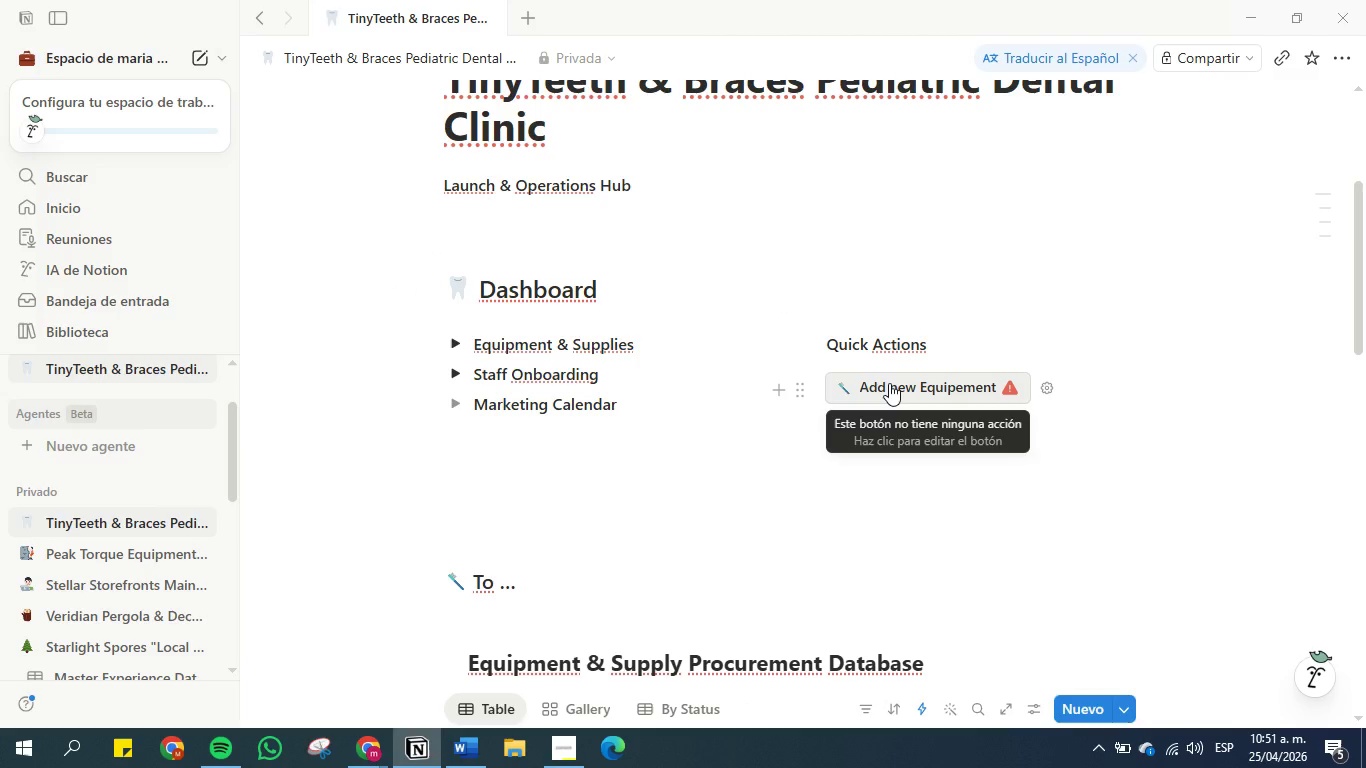 
left_click([889, 383])
 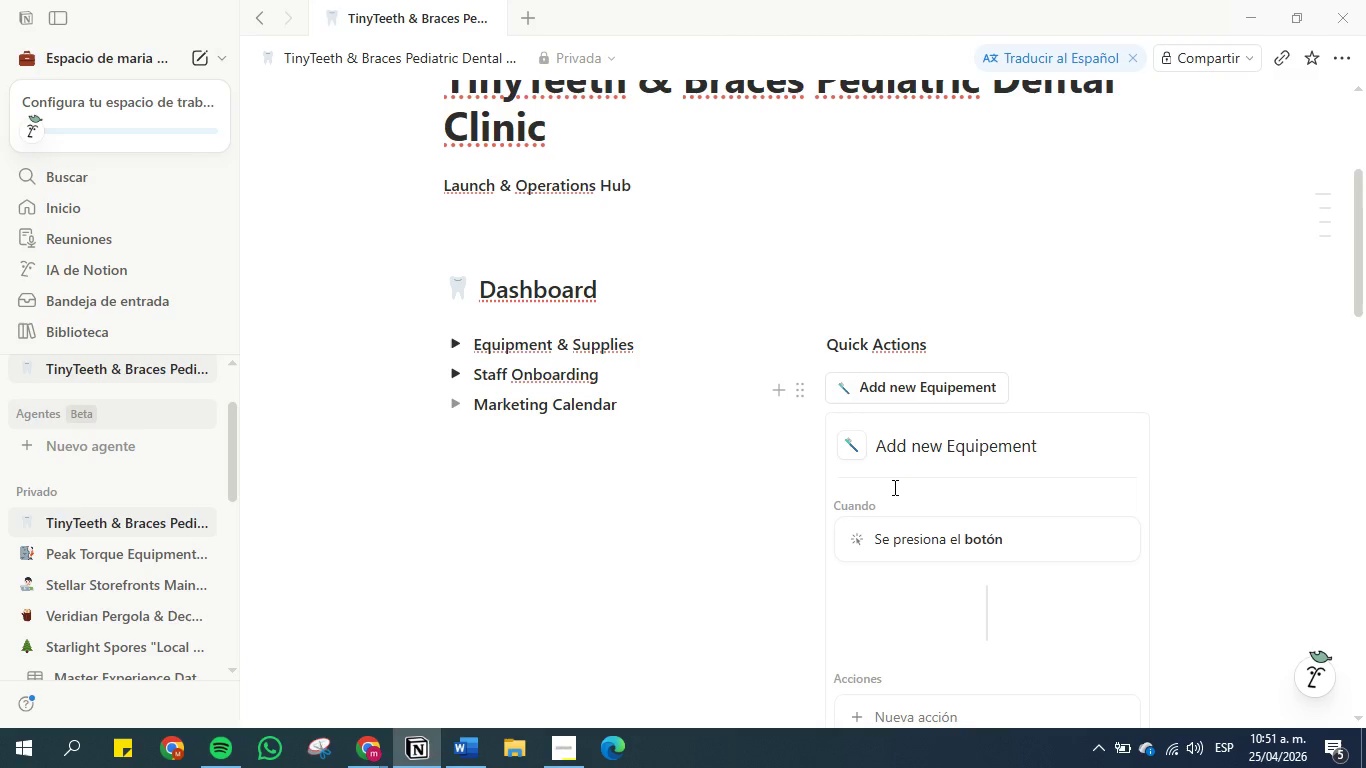 
scroll: coordinate [930, 301], scroll_direction: down, amount: 3.0
 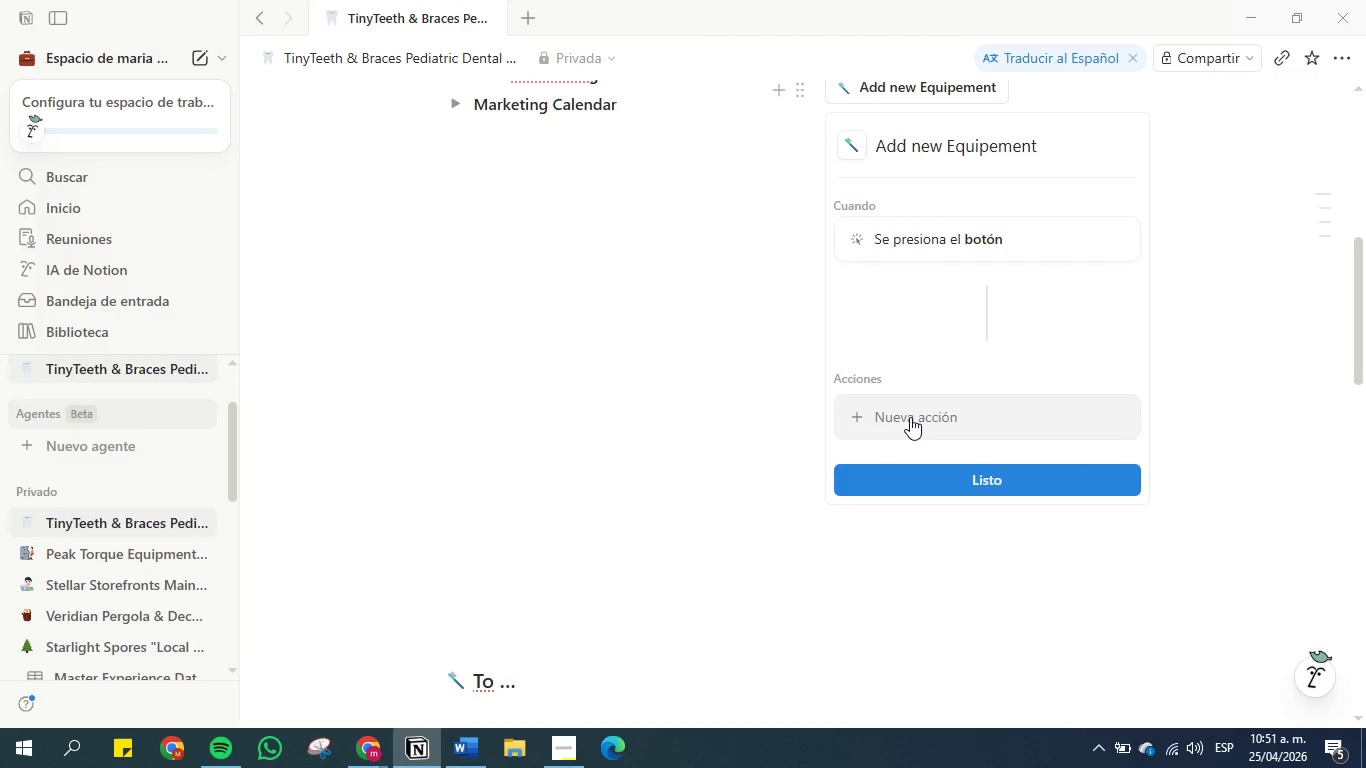 
left_click([910, 417])
 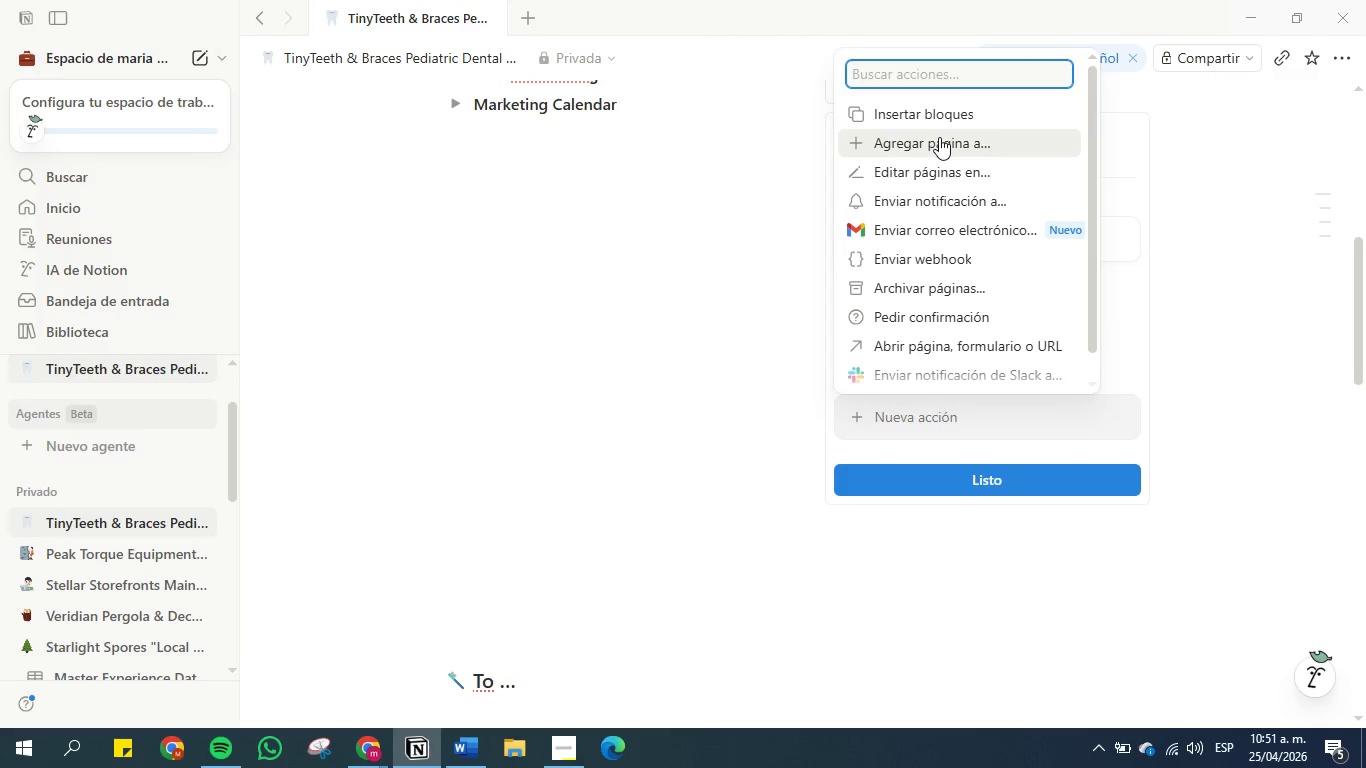 
wait(5.53)
 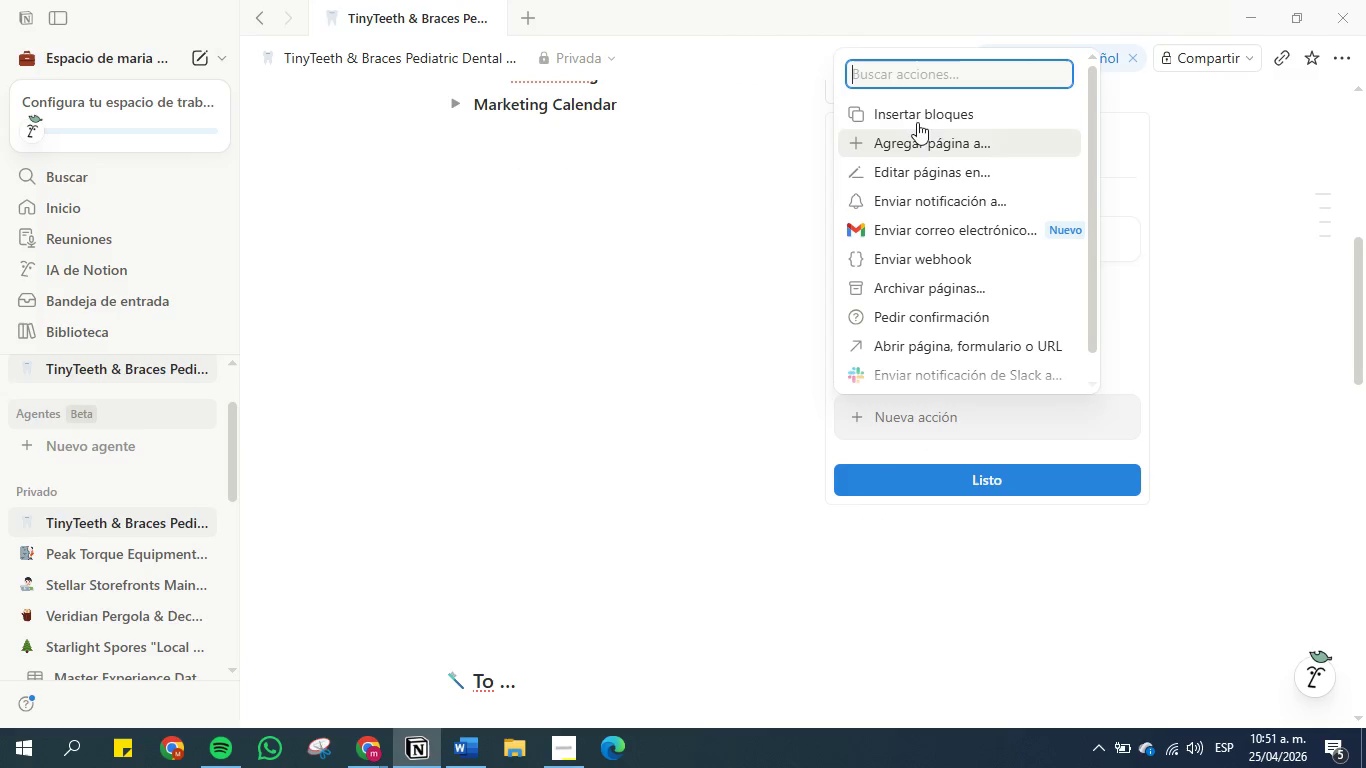 
left_click([939, 137])
 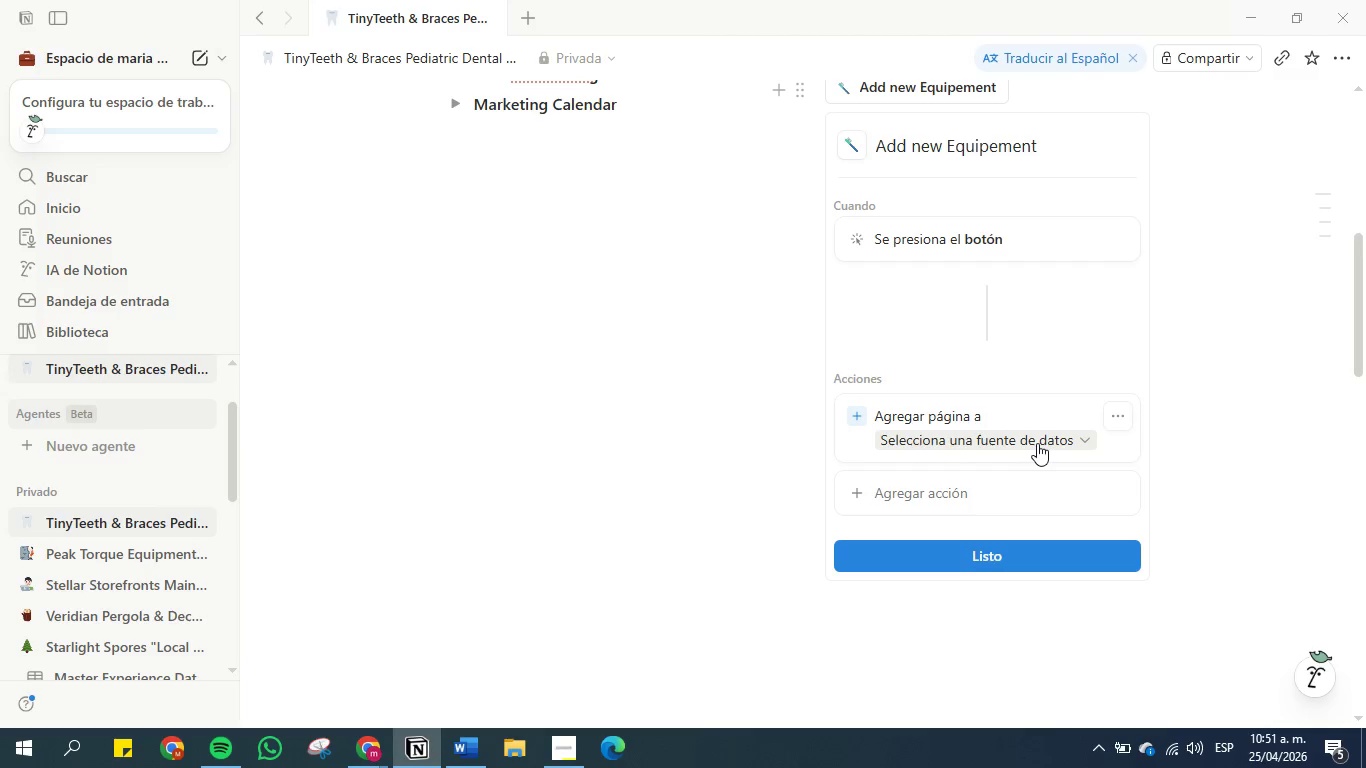 
left_click([1037, 443])
 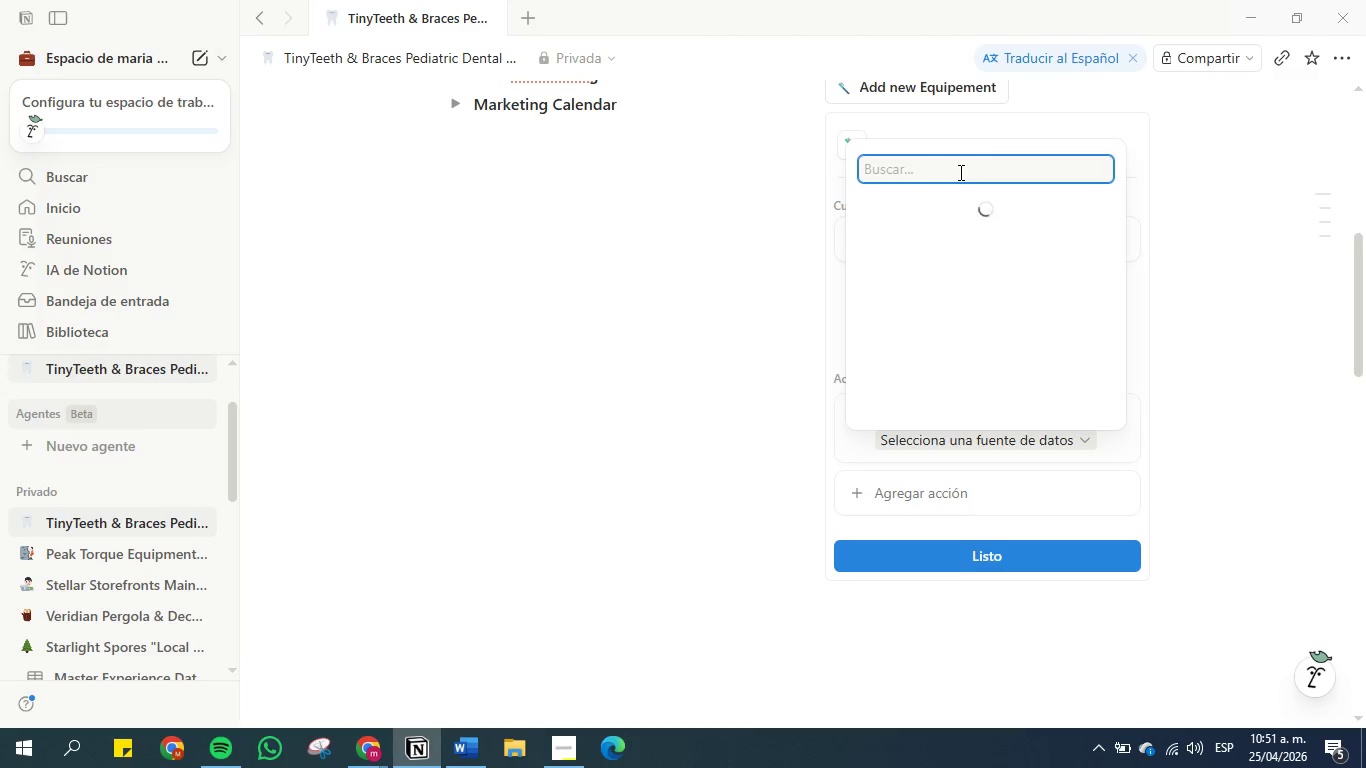 
left_click([959, 172])
 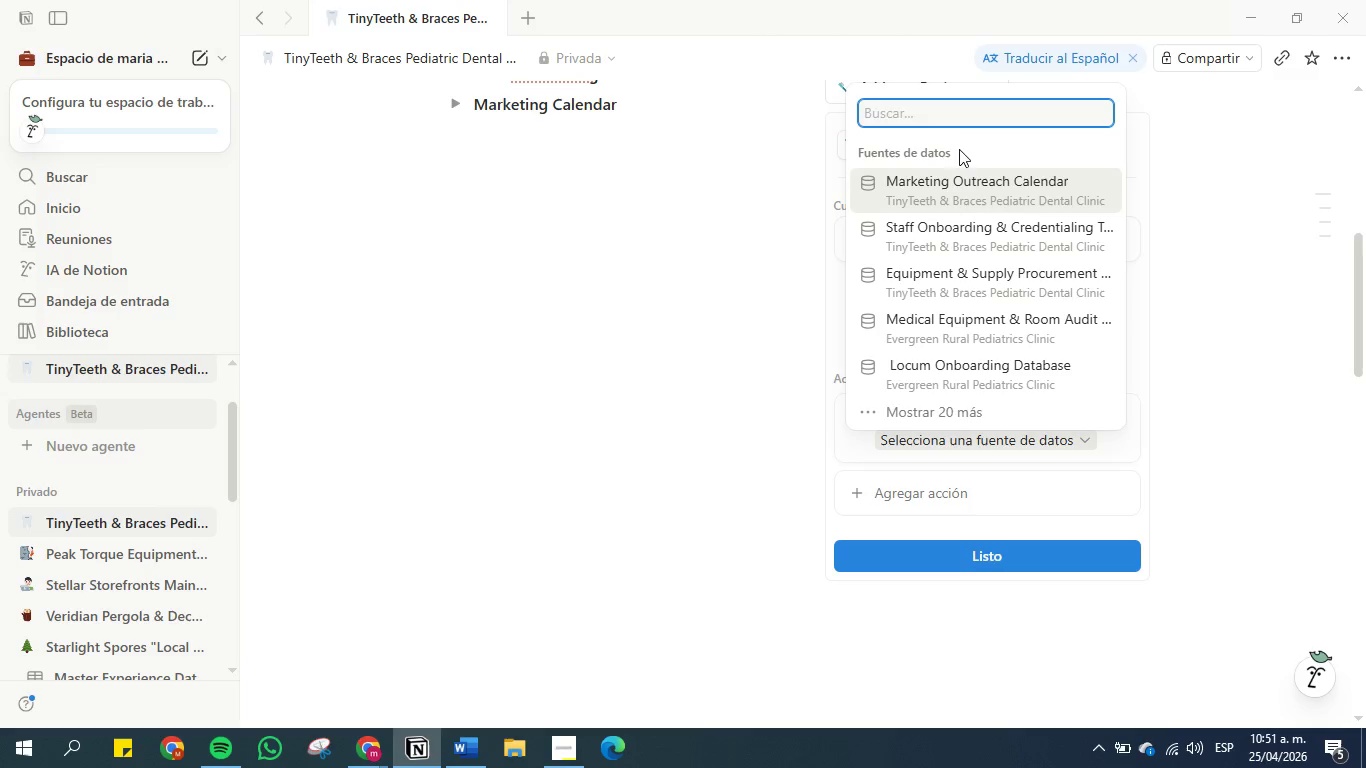 
left_click([958, 118])
 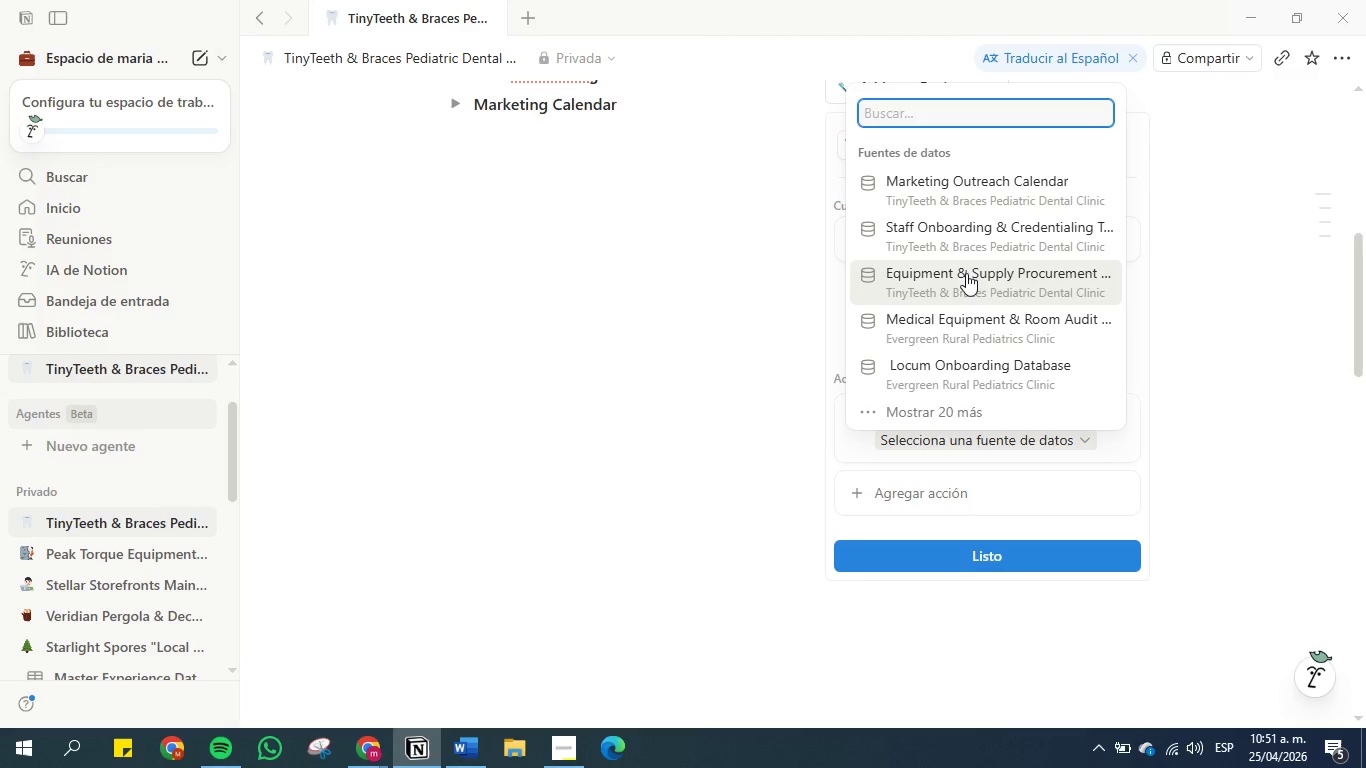 
left_click([967, 287])
 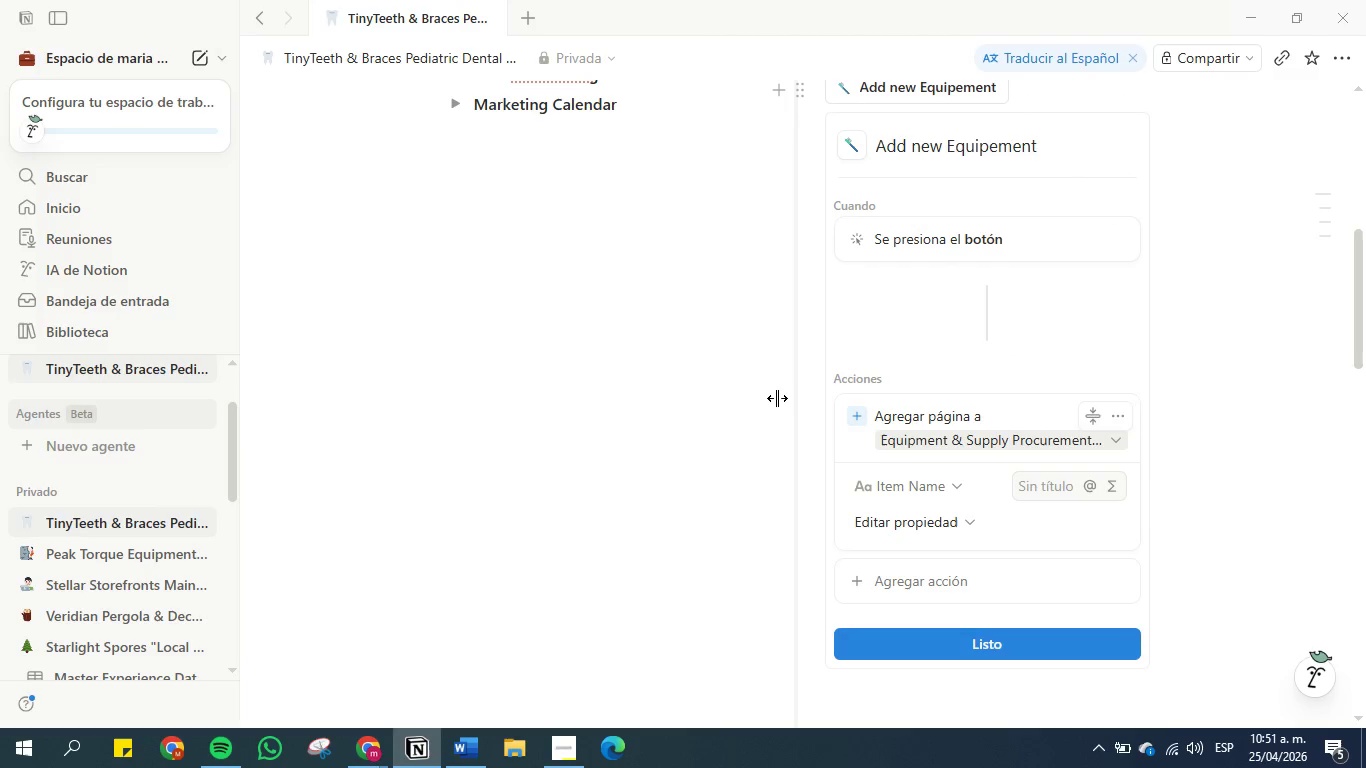 
scroll: coordinate [782, 388], scroll_direction: down, amount: 1.0
 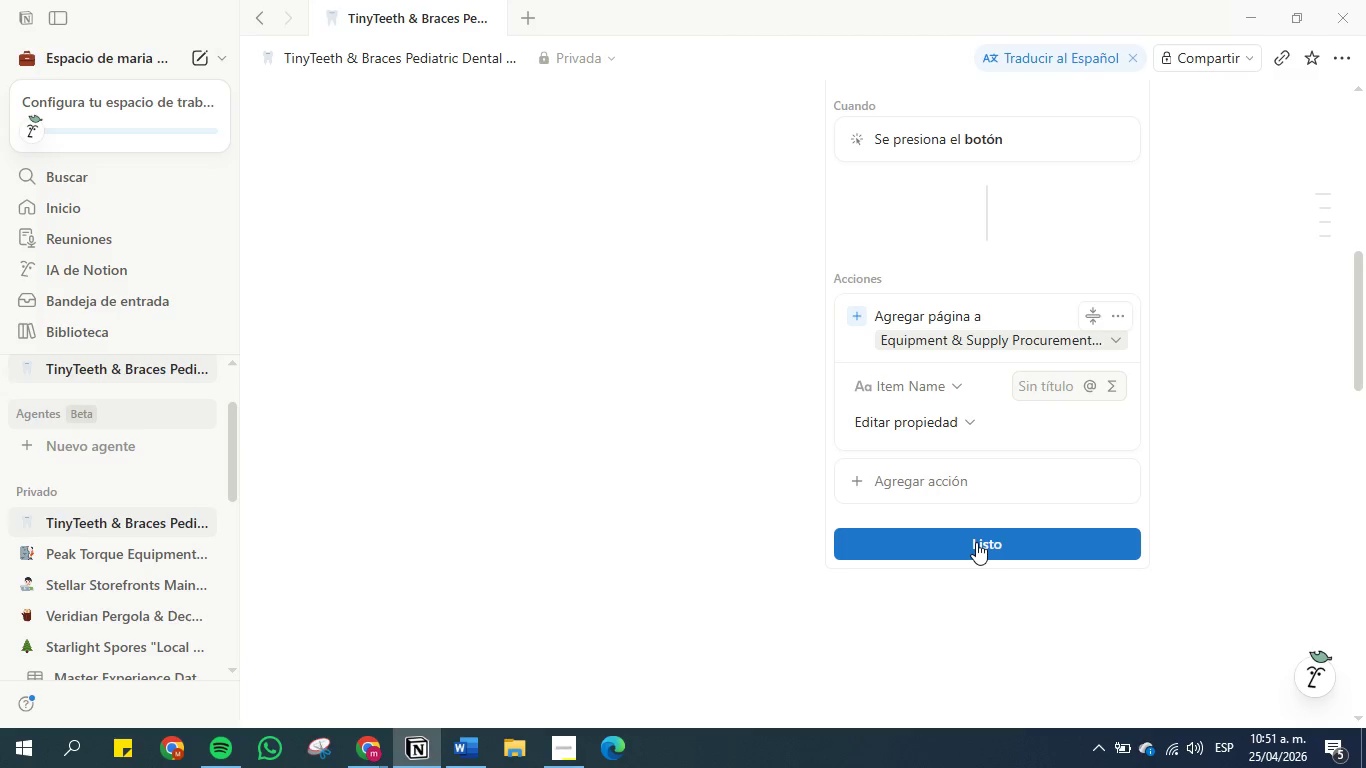 
wait(17.31)
 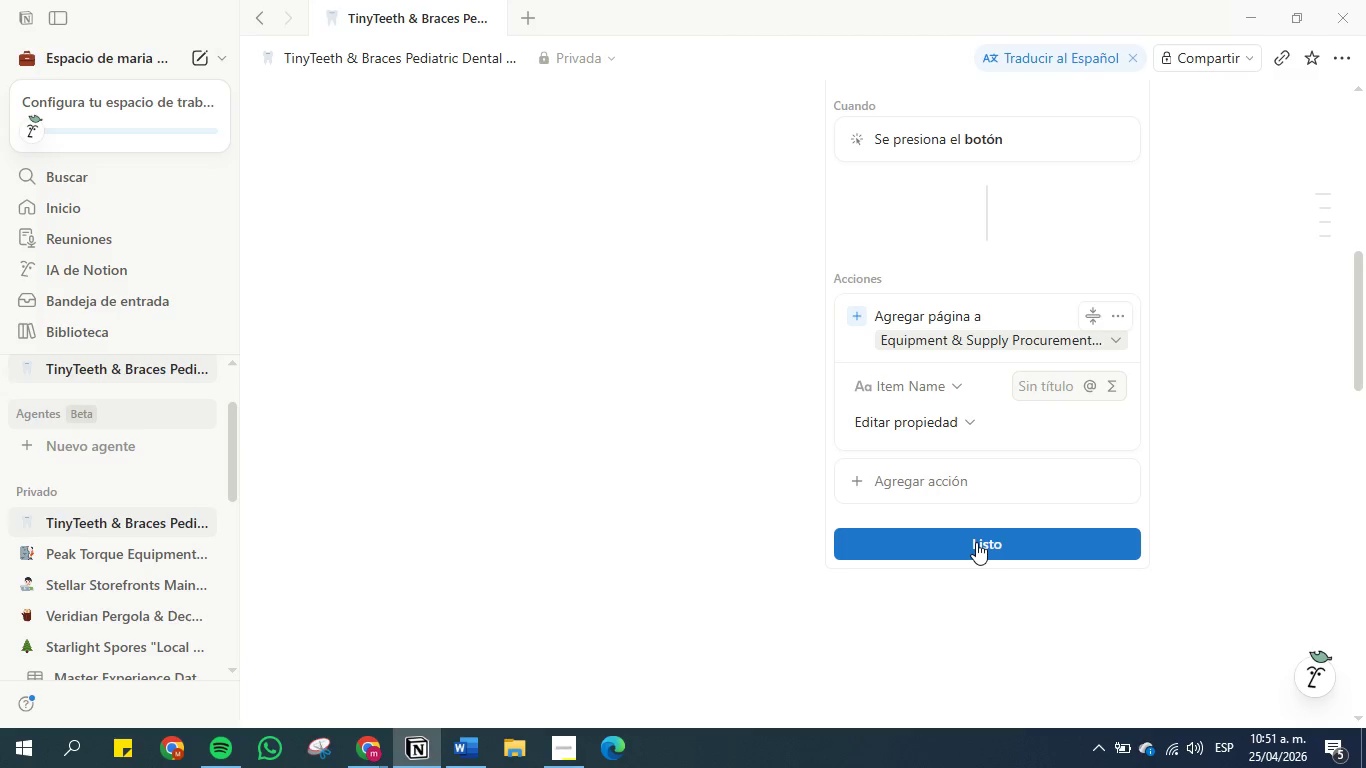 
left_click([1043, 386])
 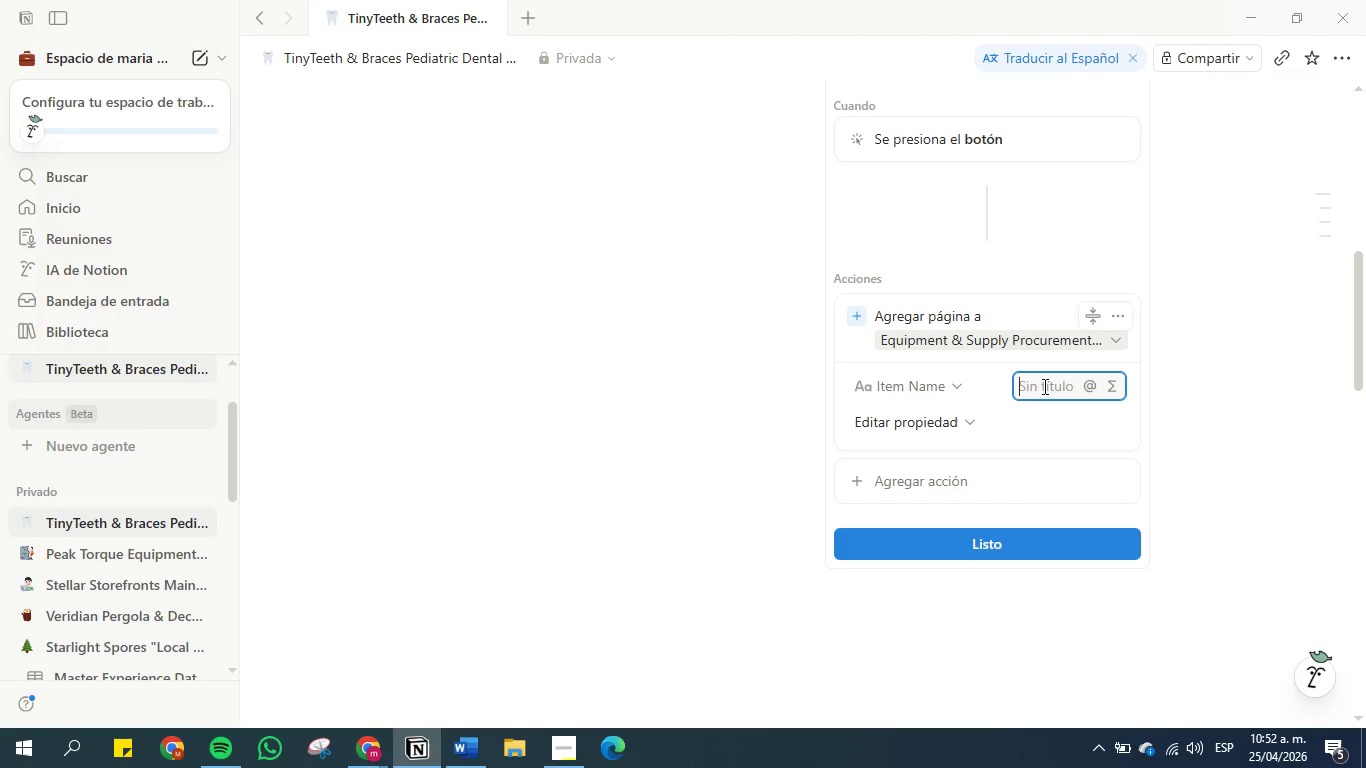 
scroll: coordinate [1027, 357], scroll_direction: up, amount: 3.0
 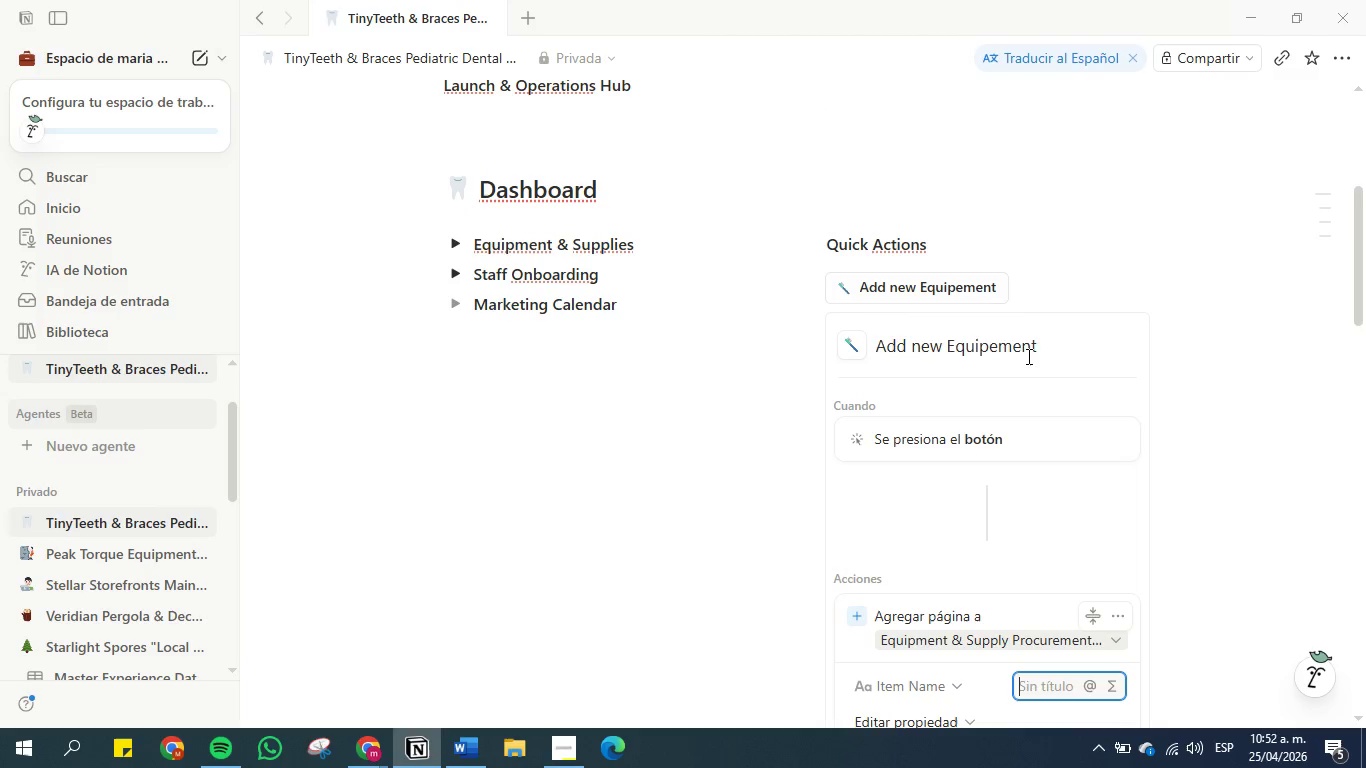 
scroll: coordinate [1027, 356], scroll_direction: down, amount: 3.0
 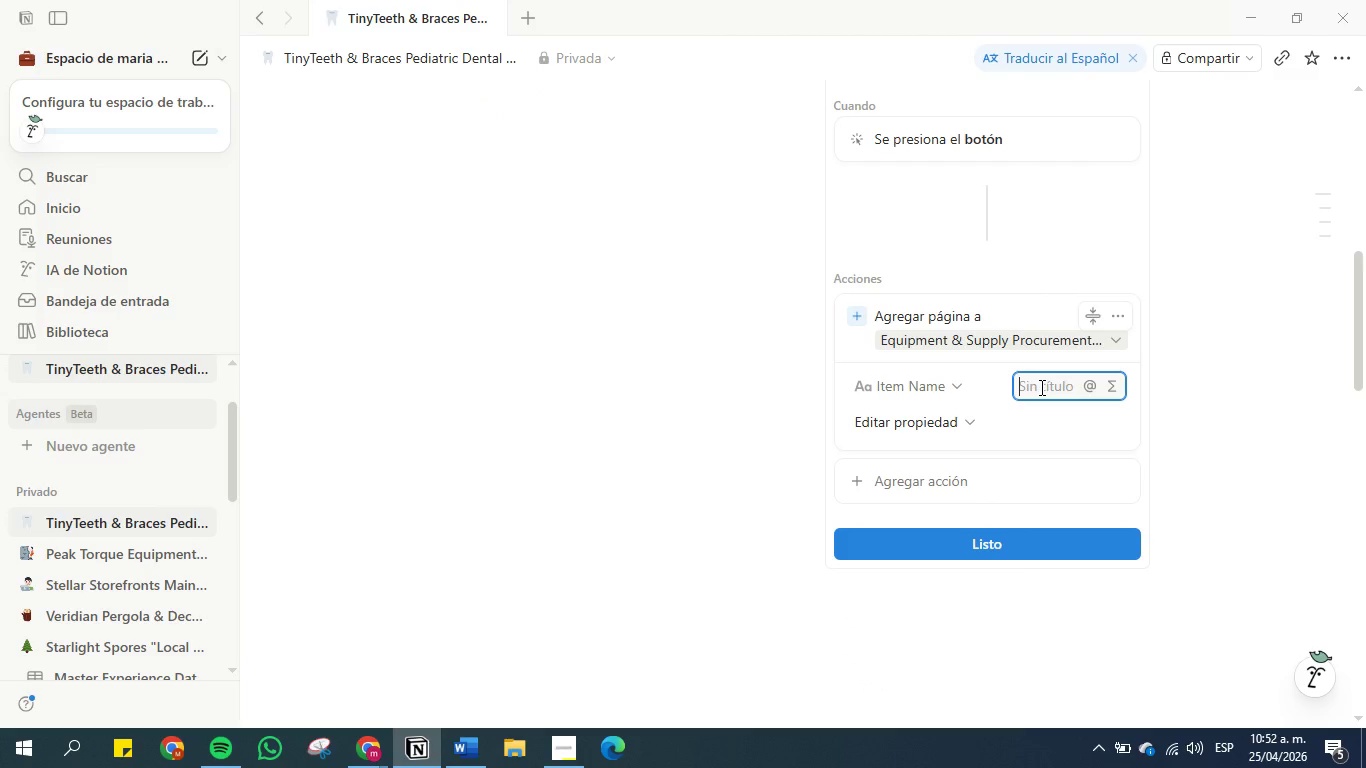 
key(CapsLock)
 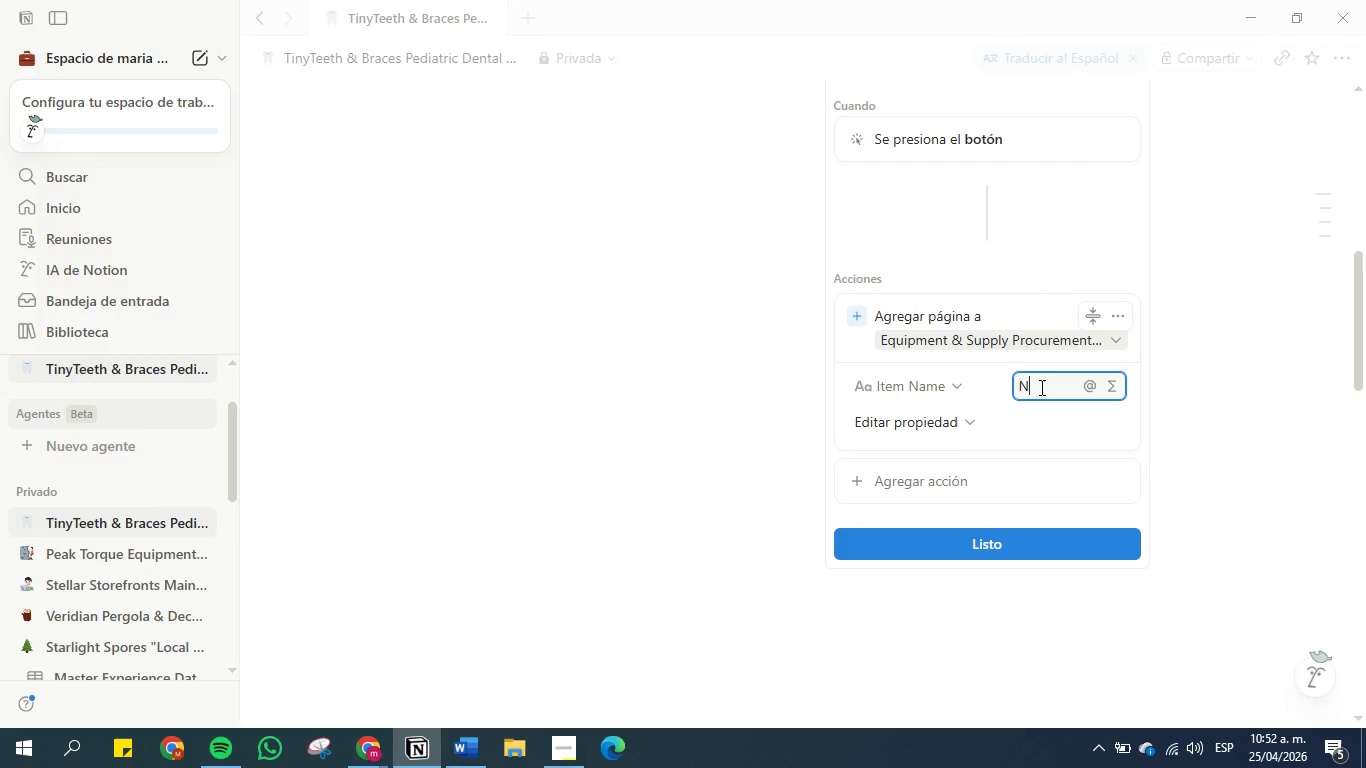 
key(N)
 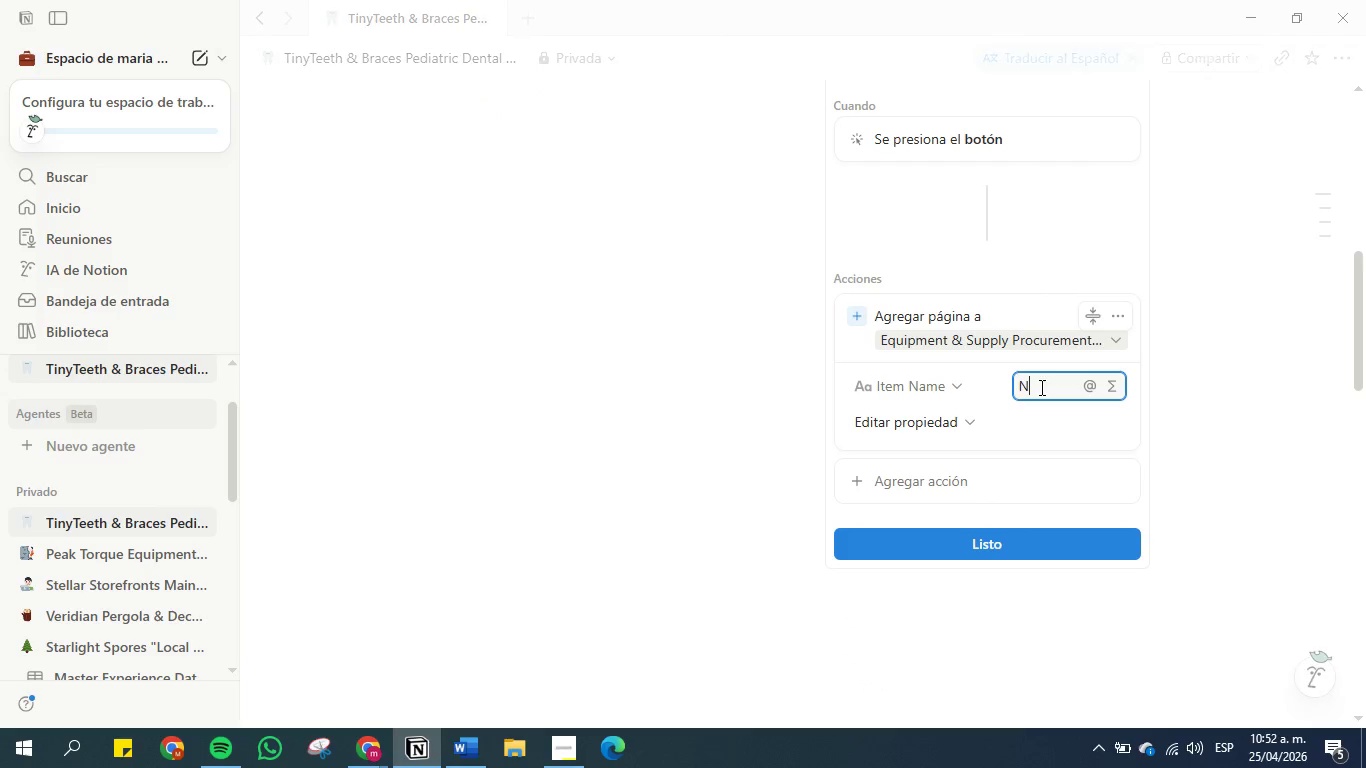 
key(CapsLock)
 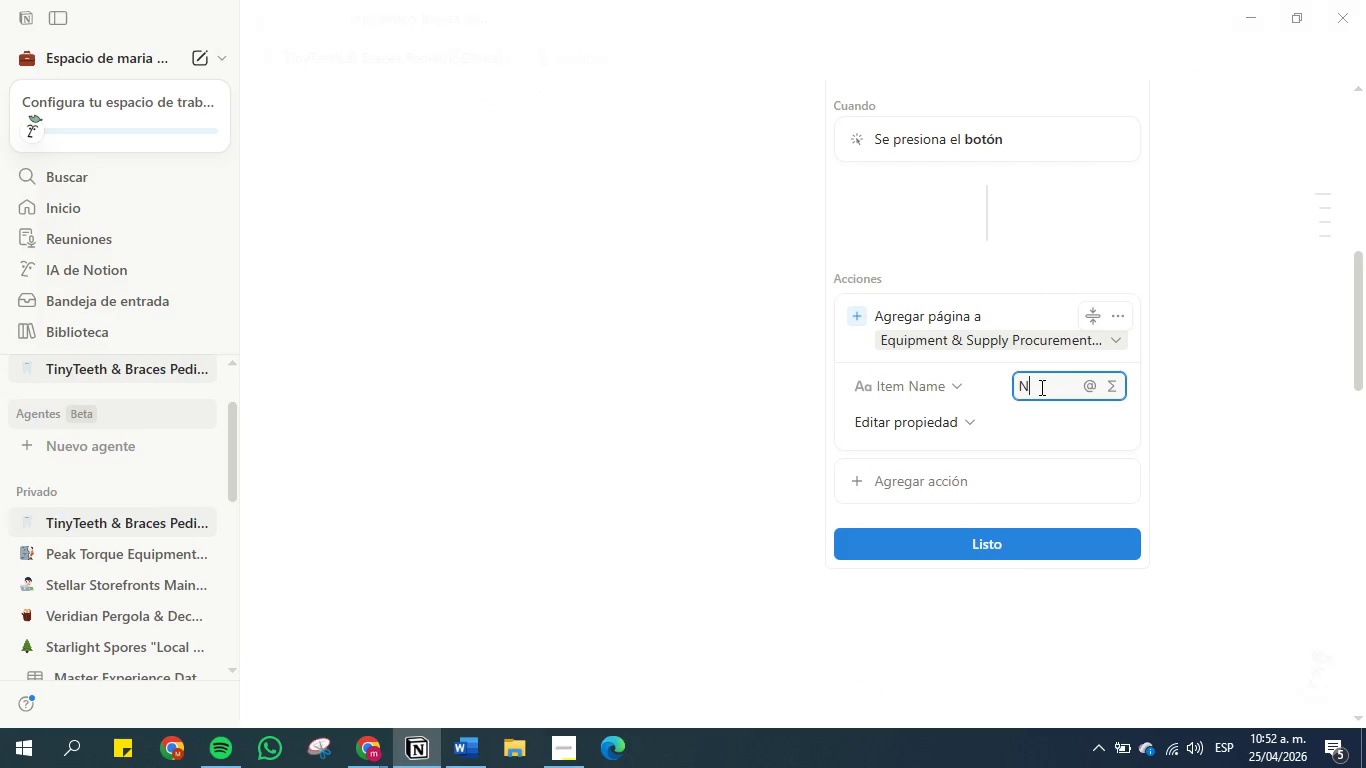 
hold_key(key=E, duration=0.39)
 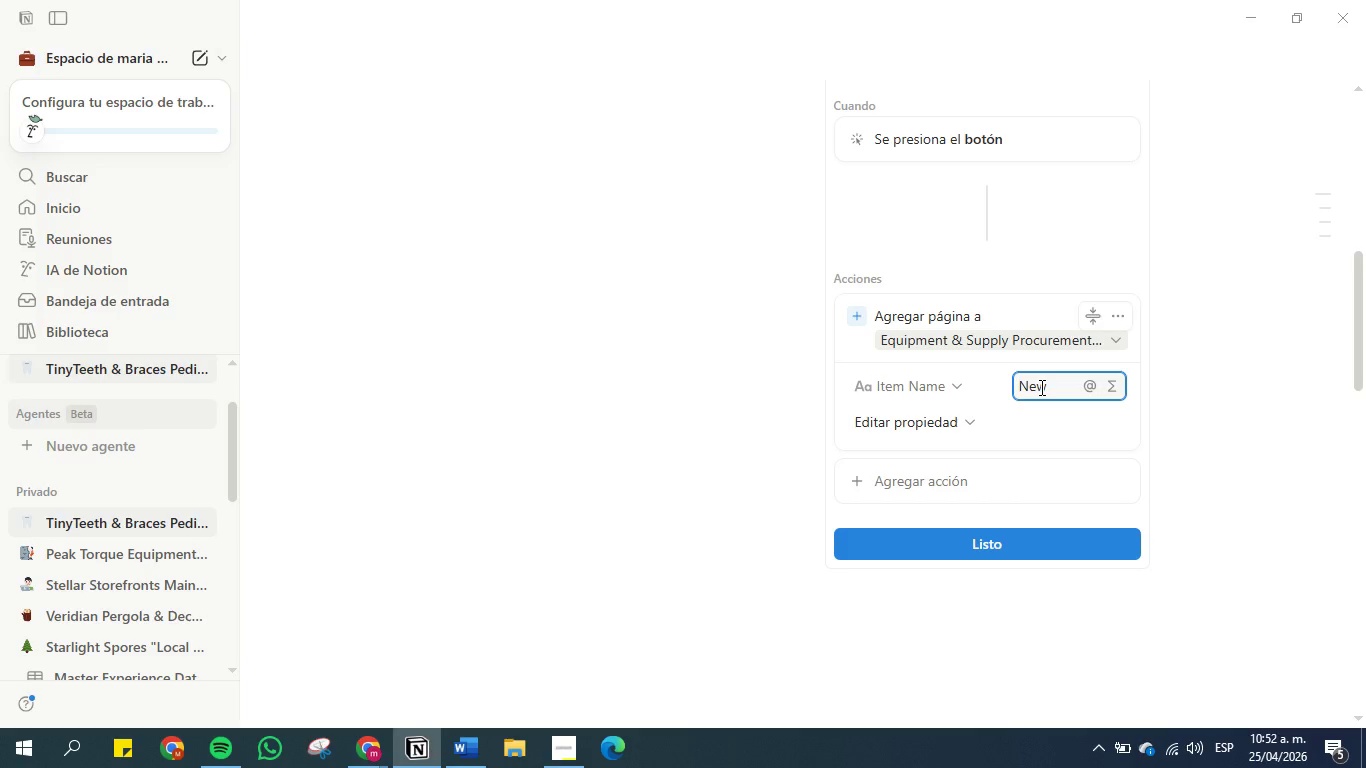 
key(W)
 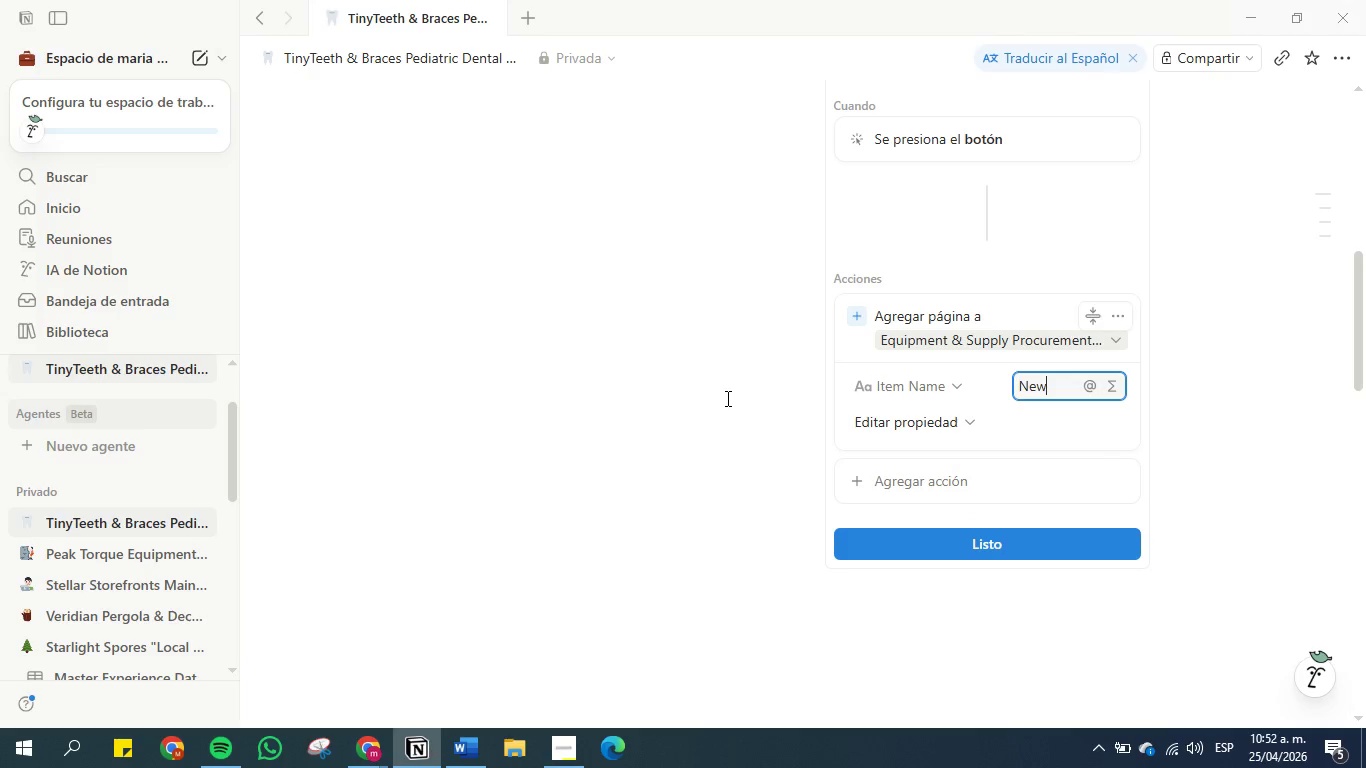 
wait(7.05)
 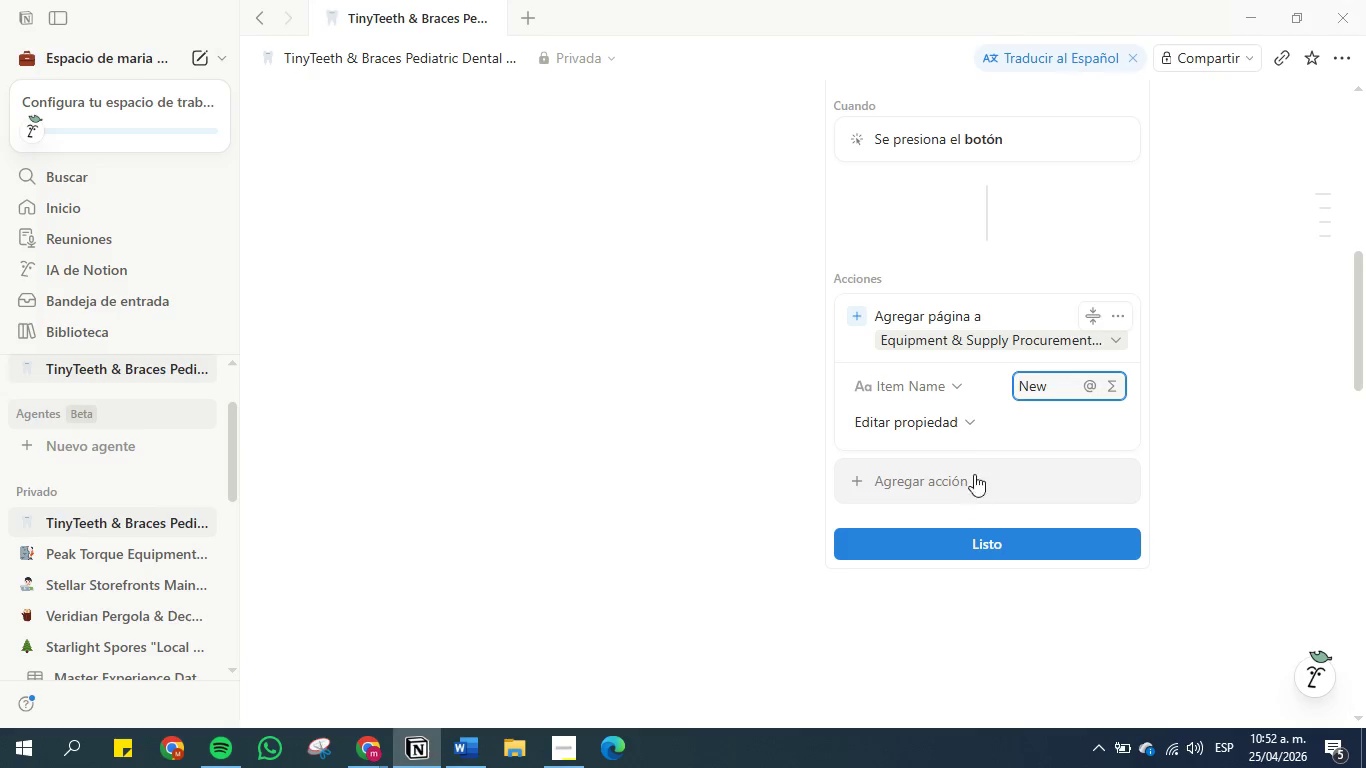 
scroll: coordinate [726, 398], scroll_direction: up, amount: 4.0
 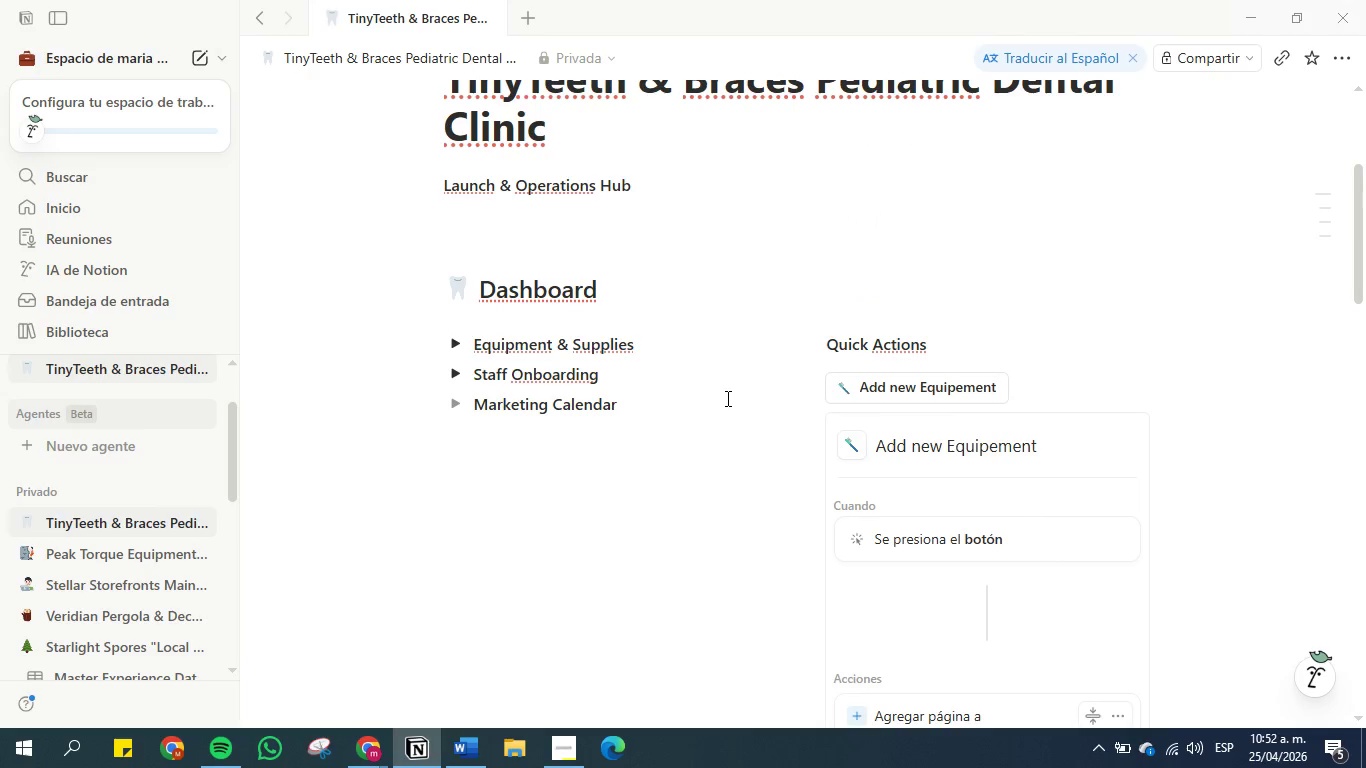 
scroll: coordinate [726, 398], scroll_direction: down, amount: 5.0
 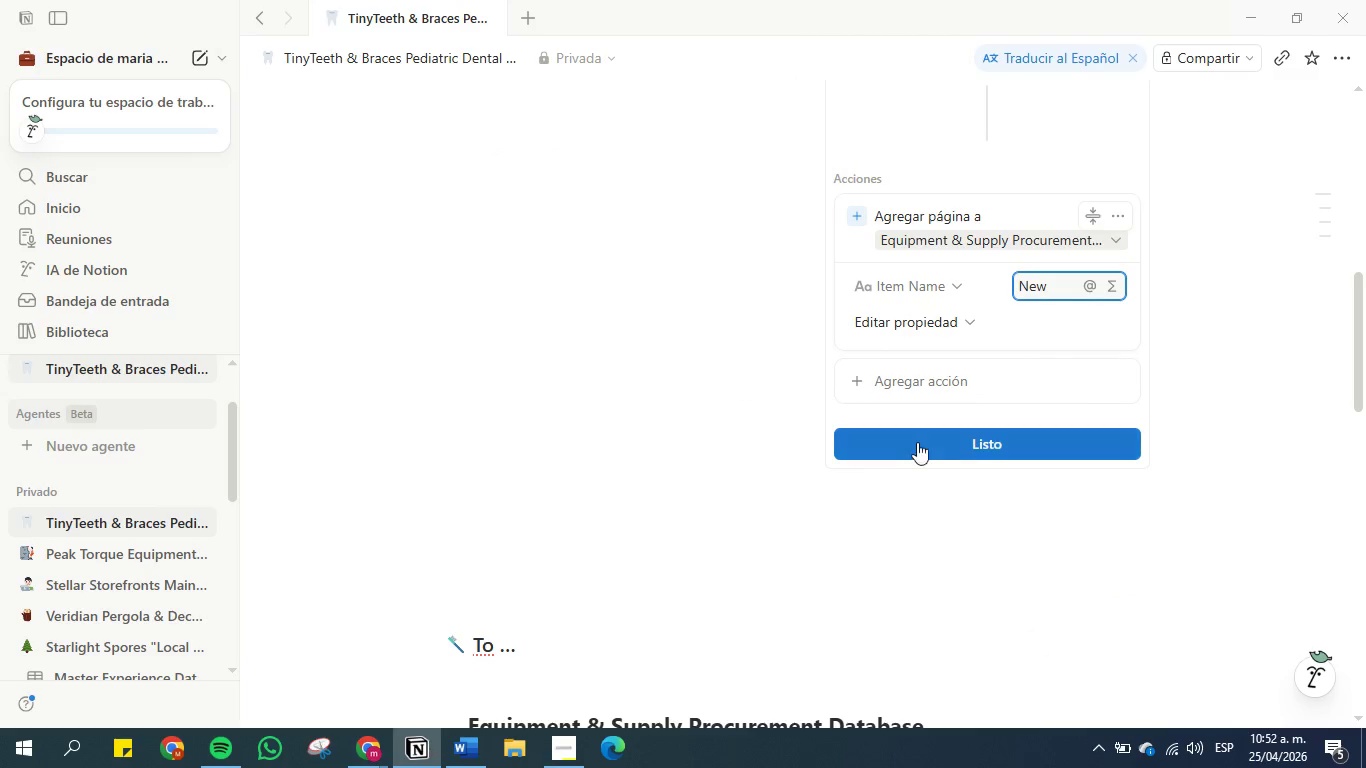 
left_click([922, 442])
 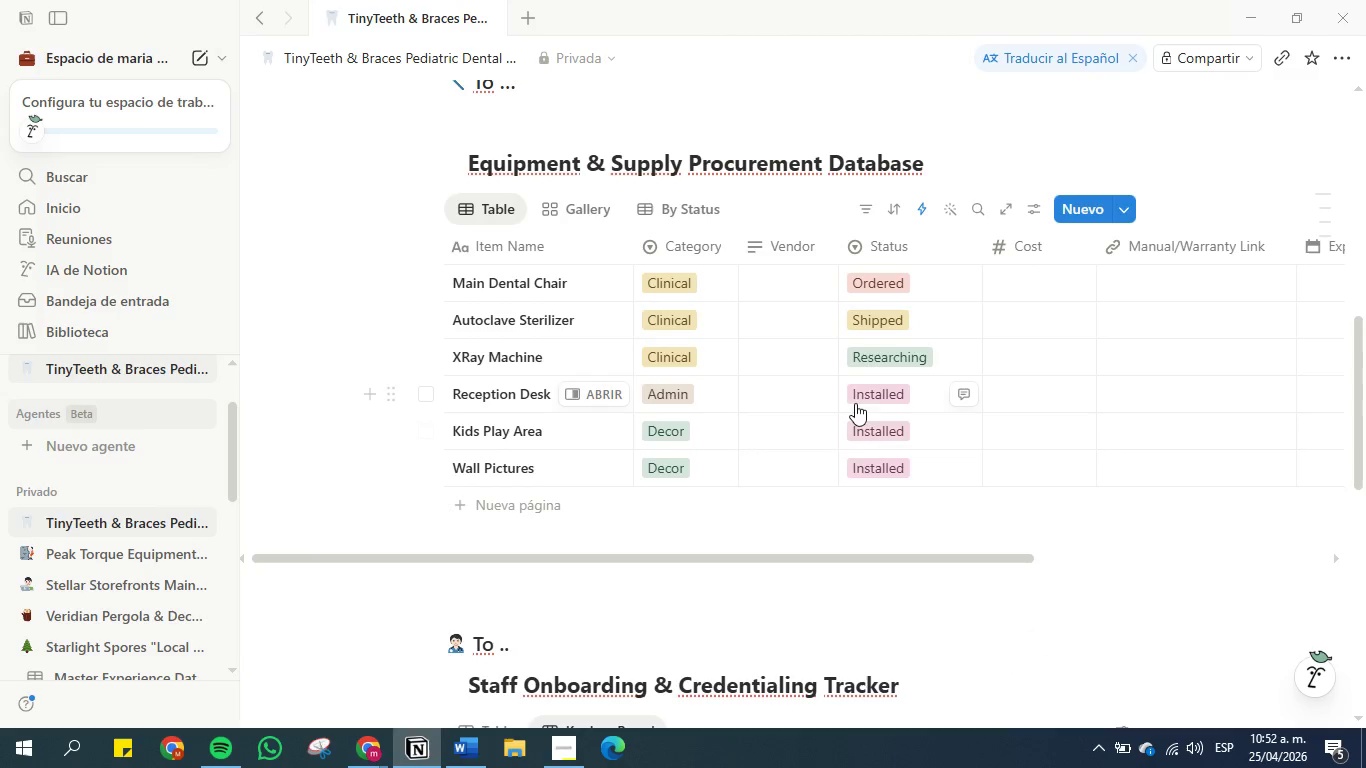 
scroll: coordinate [846, 383], scroll_direction: up, amount: 6.0
 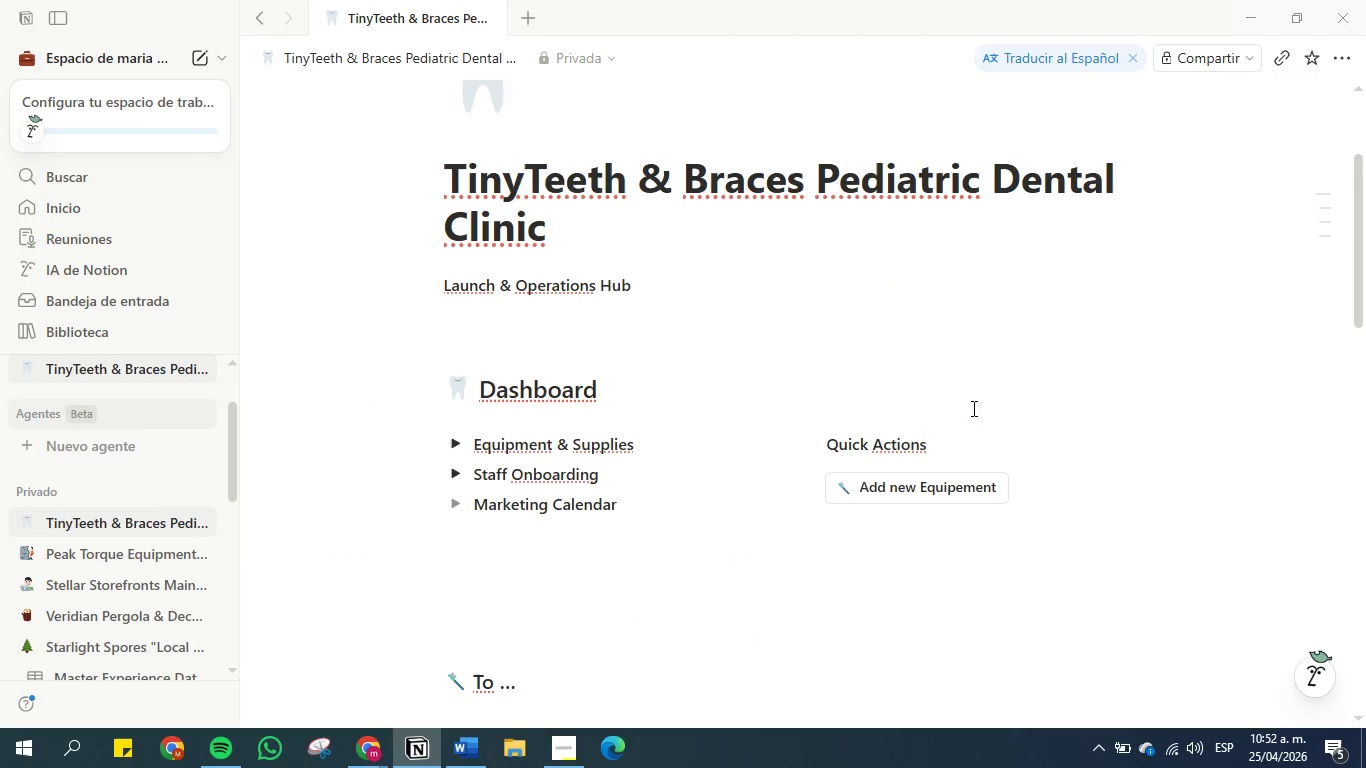 
scroll: coordinate [889, 316], scroll_direction: down, amount: 3.0
 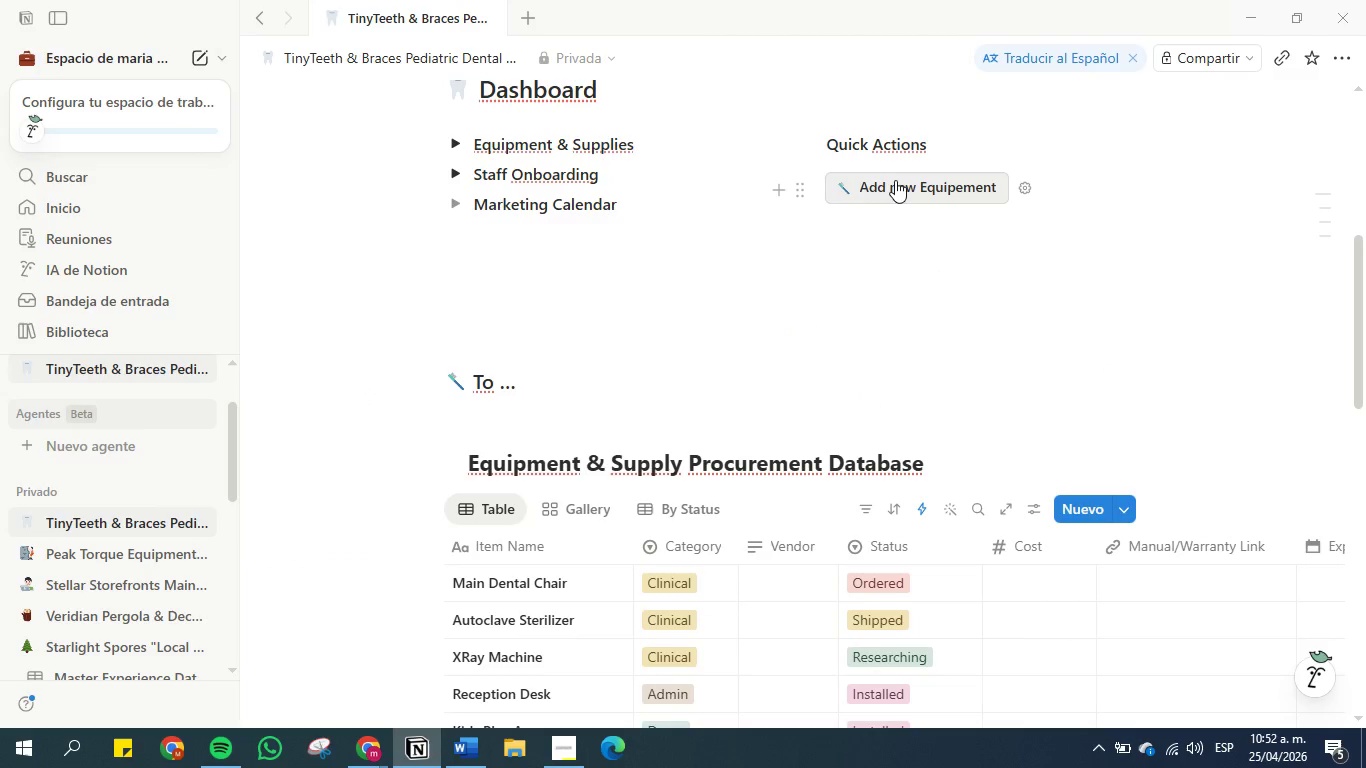 
left_click([895, 182])
 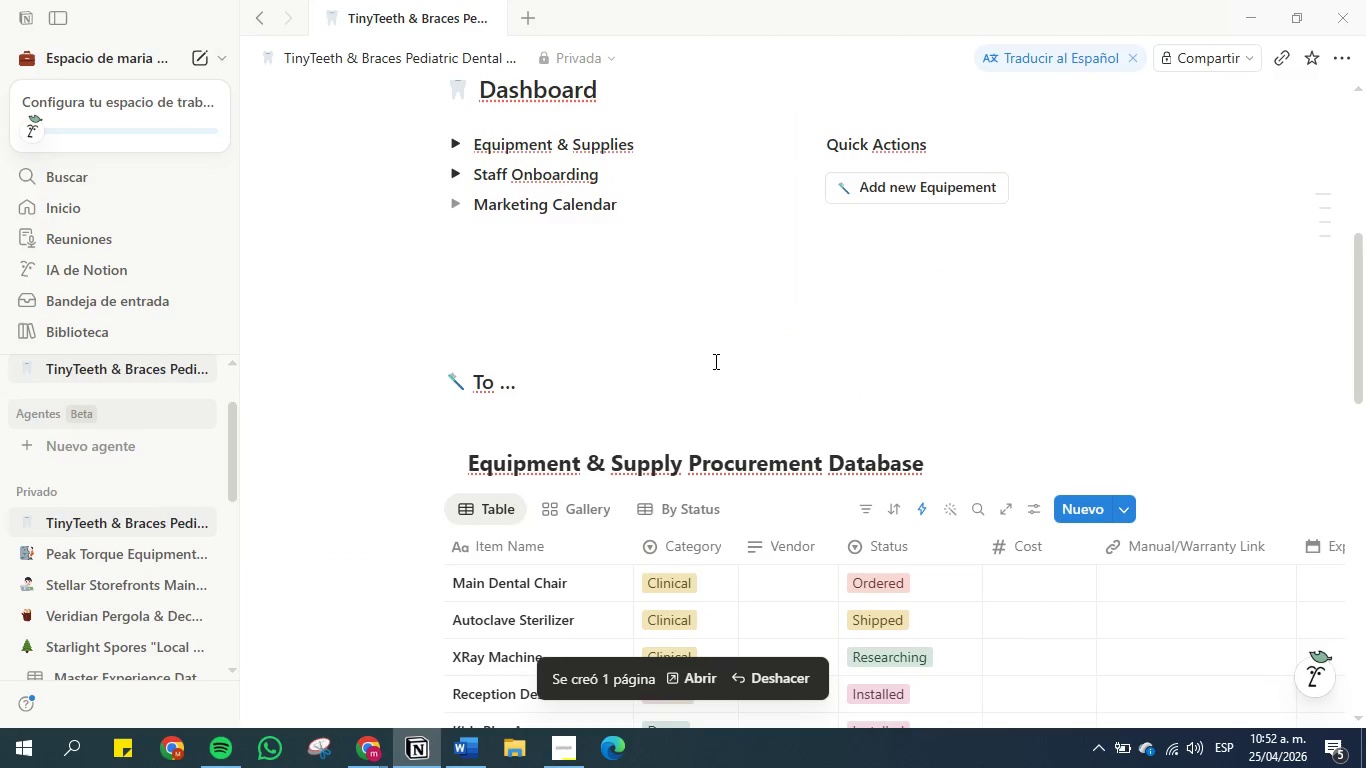 
scroll: coordinate [713, 361], scroll_direction: down, amount: 5.0
 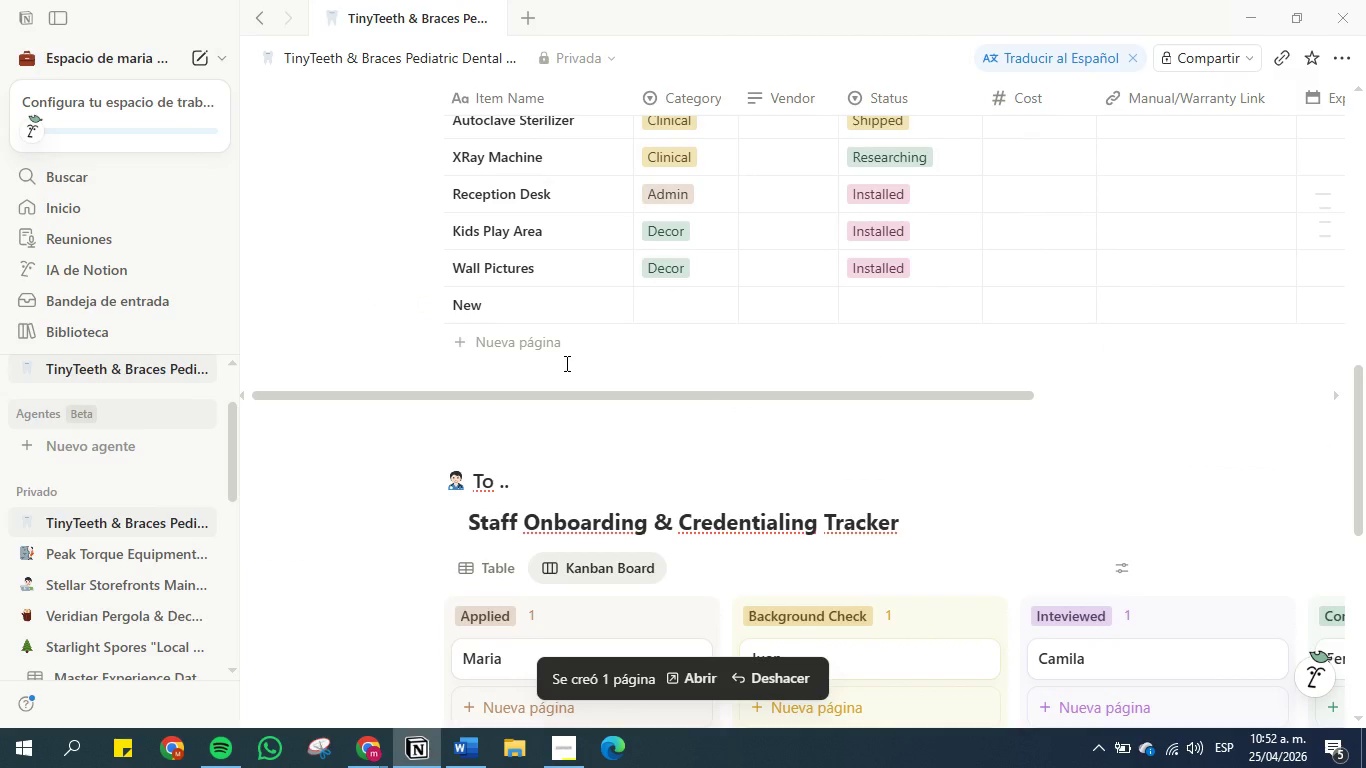 
mouse_move([464, 305])
 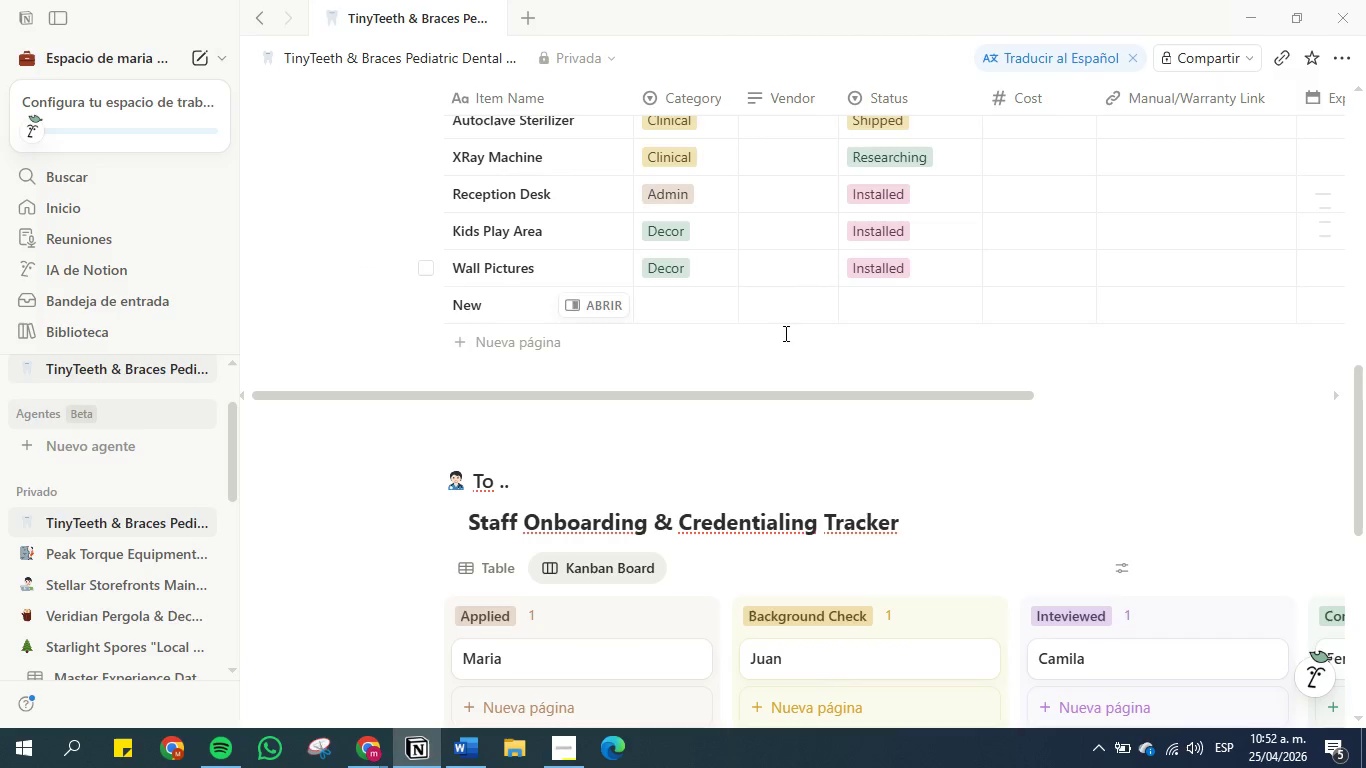 
scroll: coordinate [767, 339], scroll_direction: up, amount: 2.0
 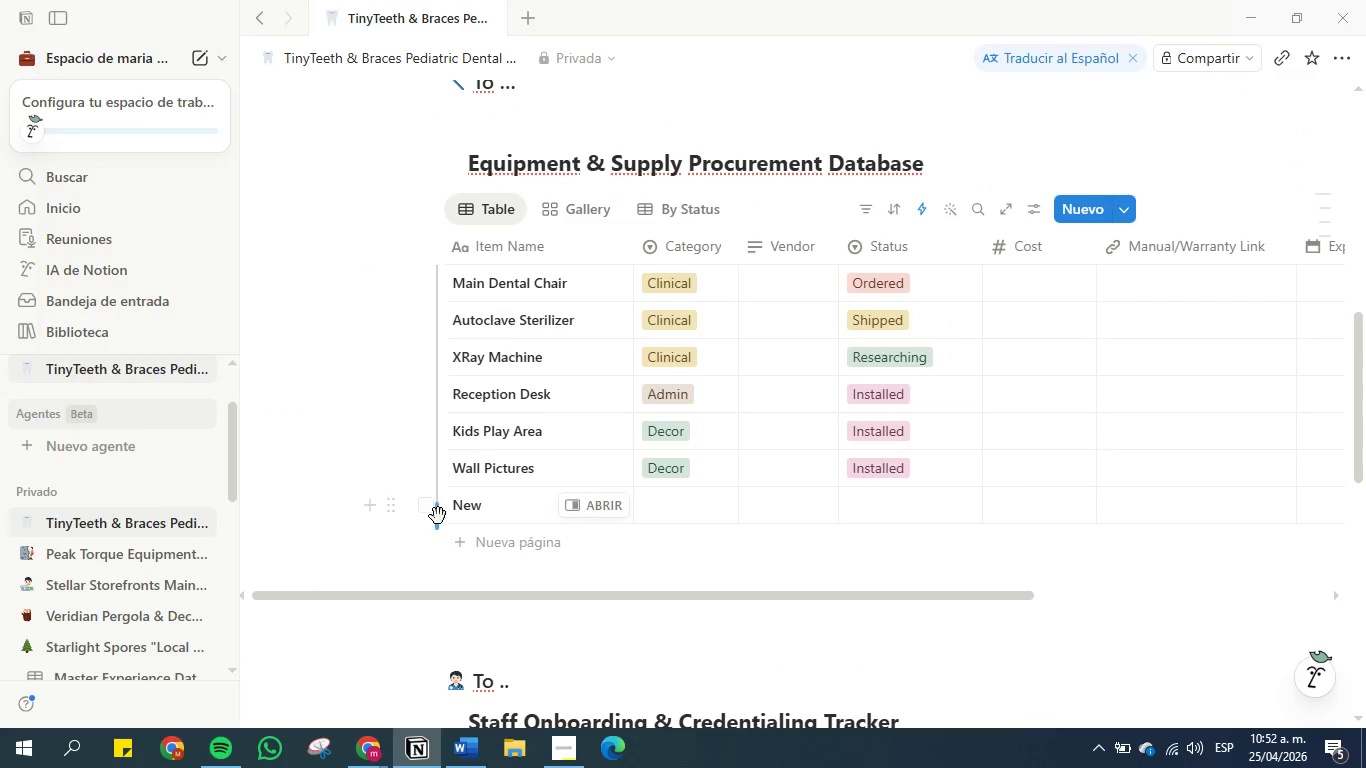 
left_click([391, 514])
 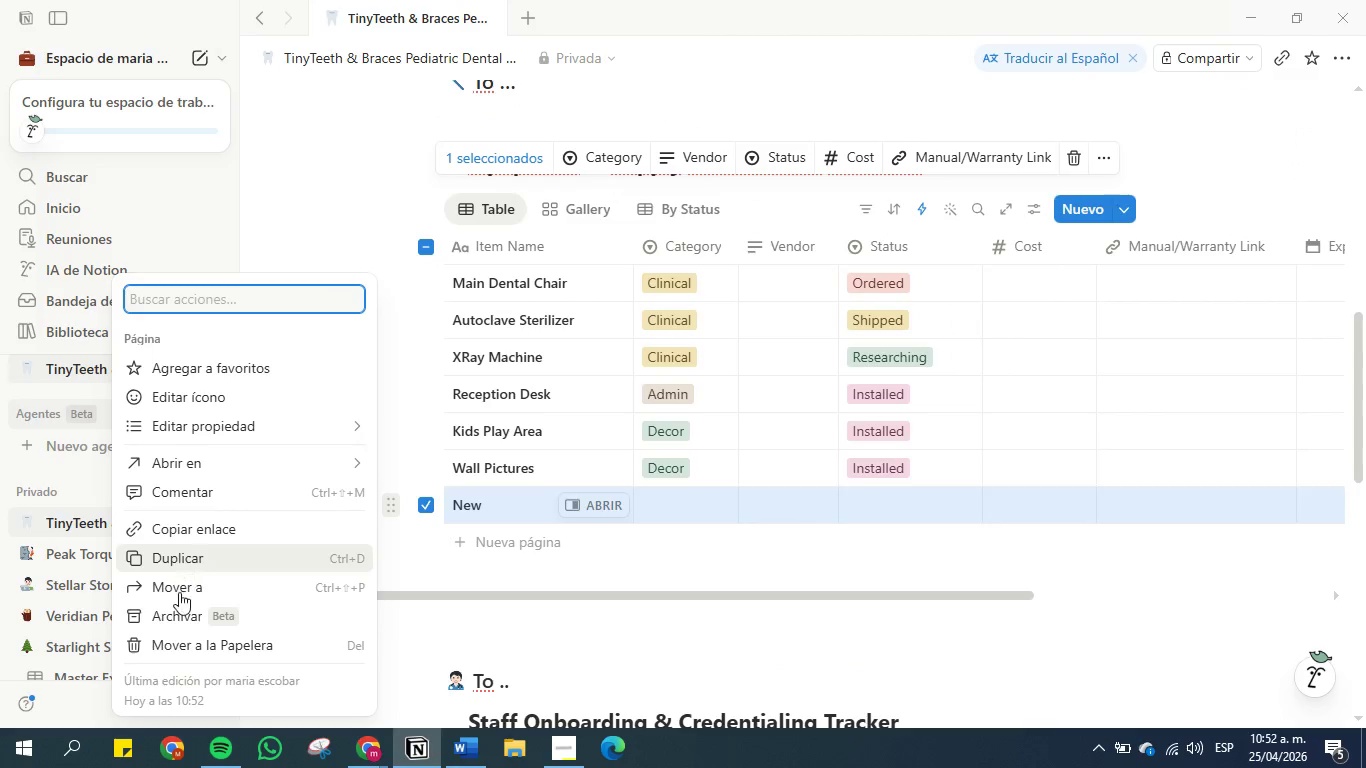 
left_click([169, 642])
 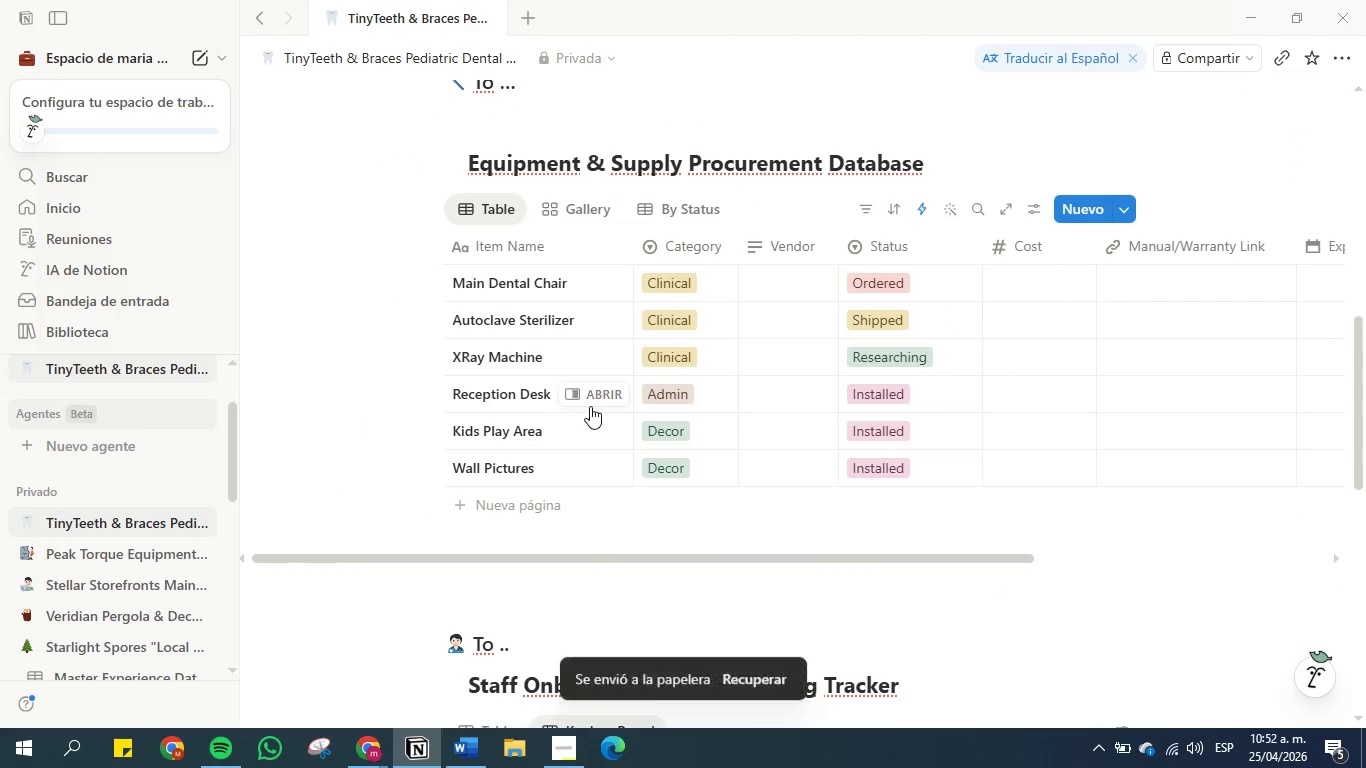 
scroll: coordinate [608, 398], scroll_direction: up, amount: 4.0
 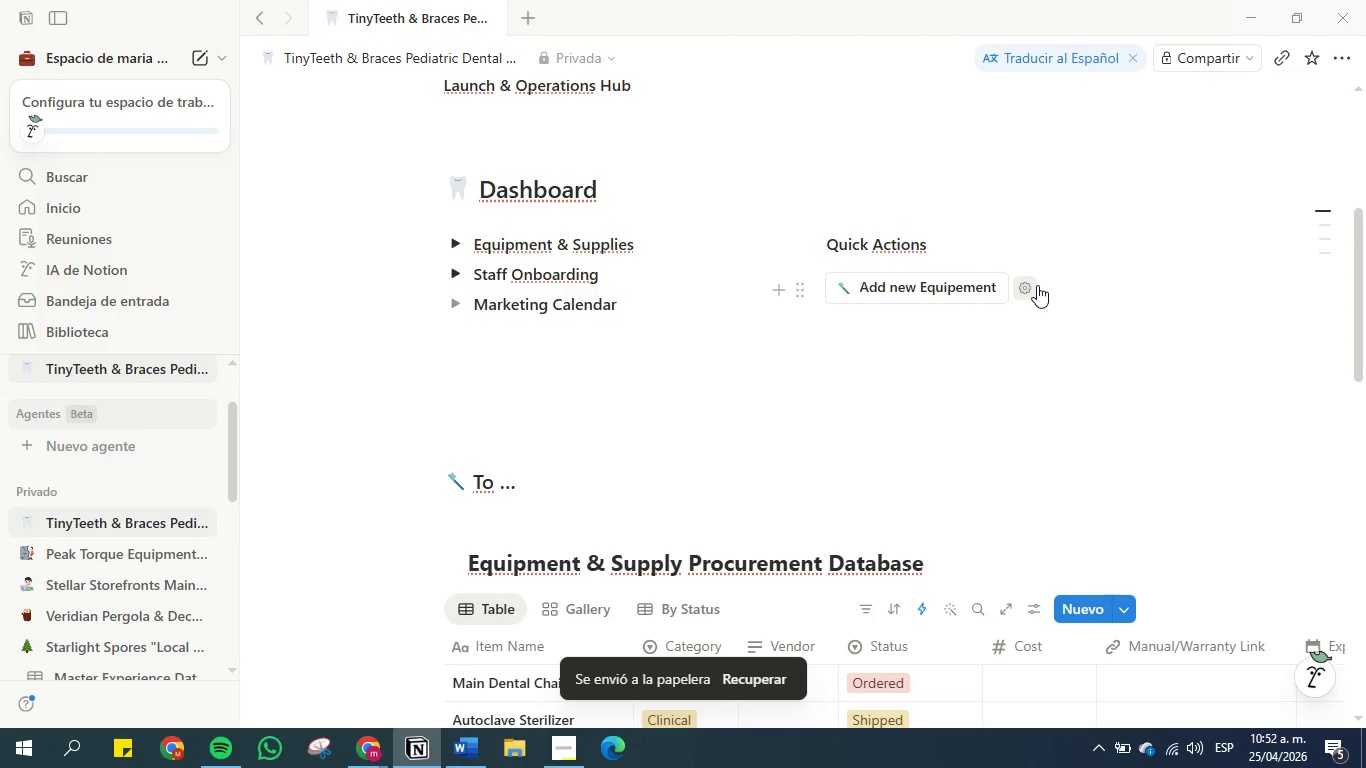 
left_click([1053, 290])
 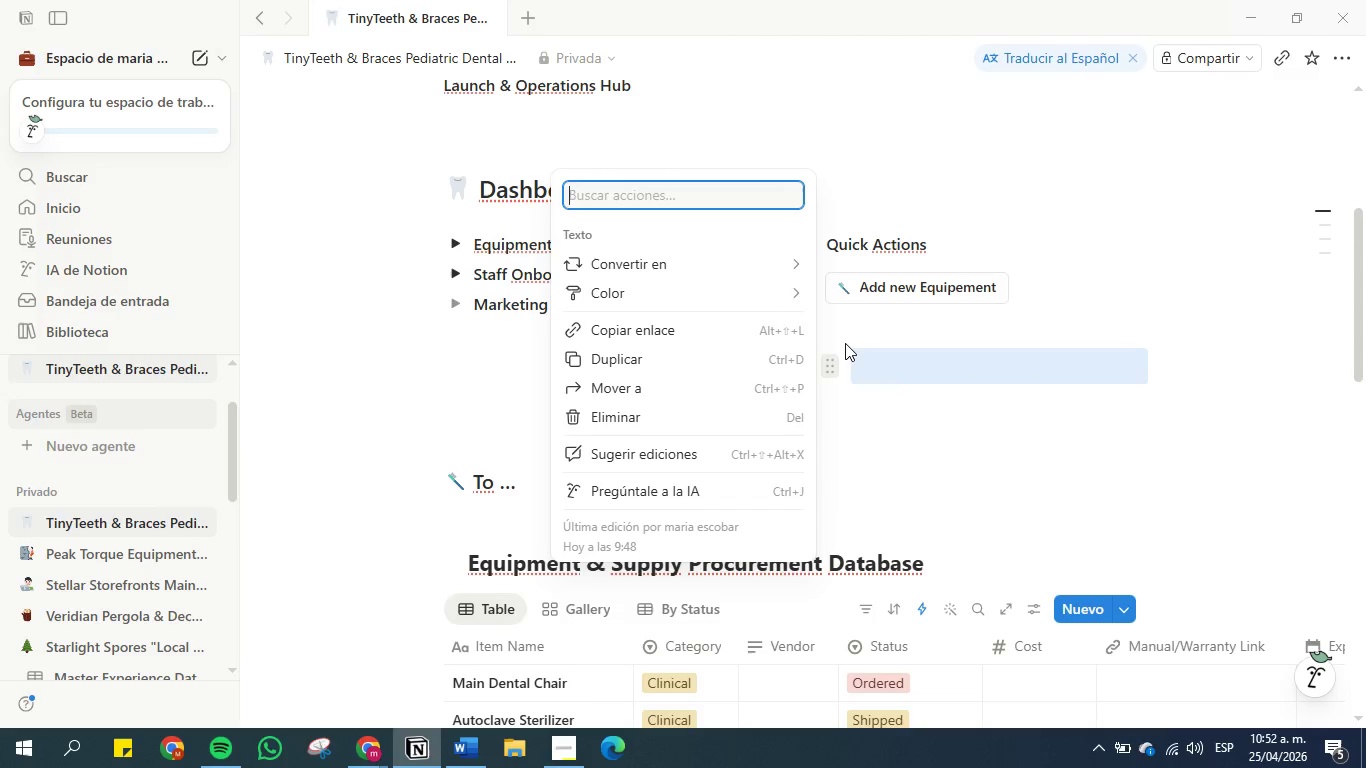 
double_click([842, 331])
 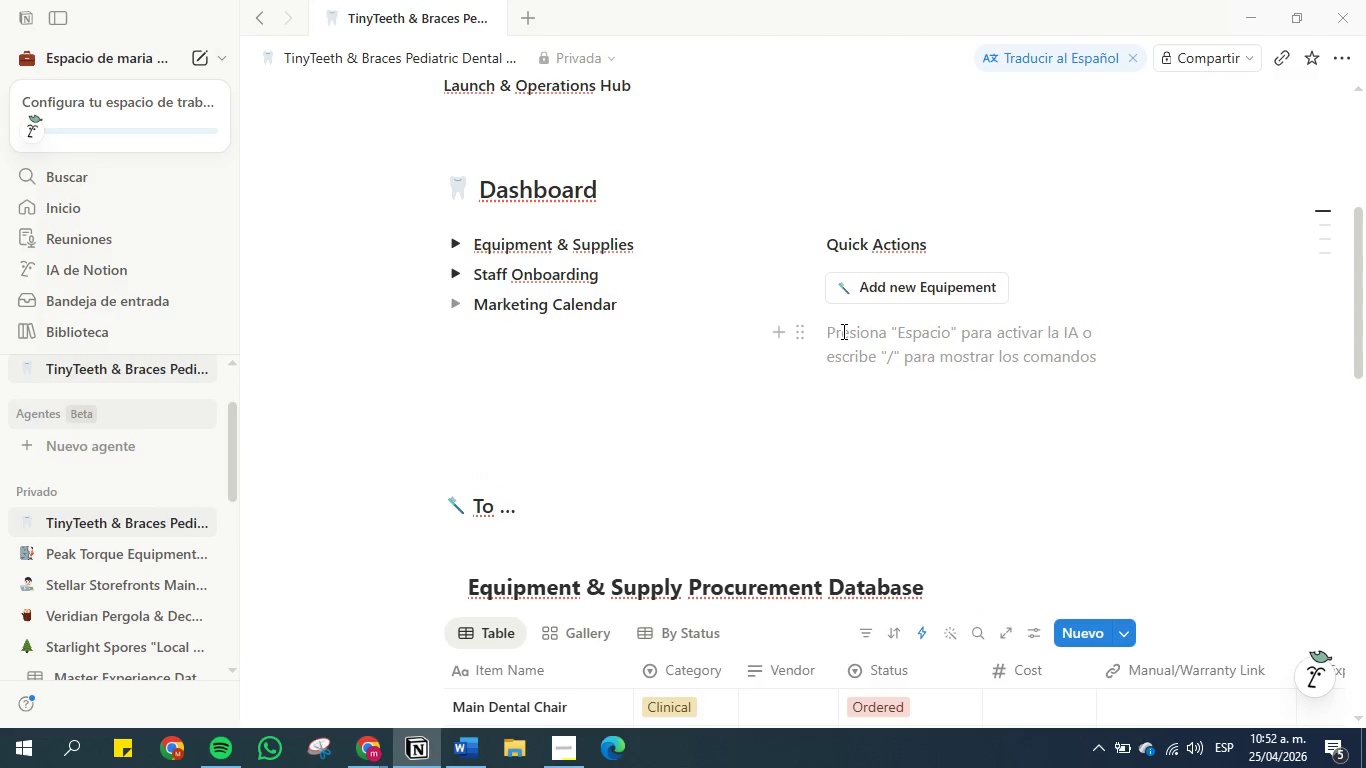 
type(&bott)
key(Backspace)
 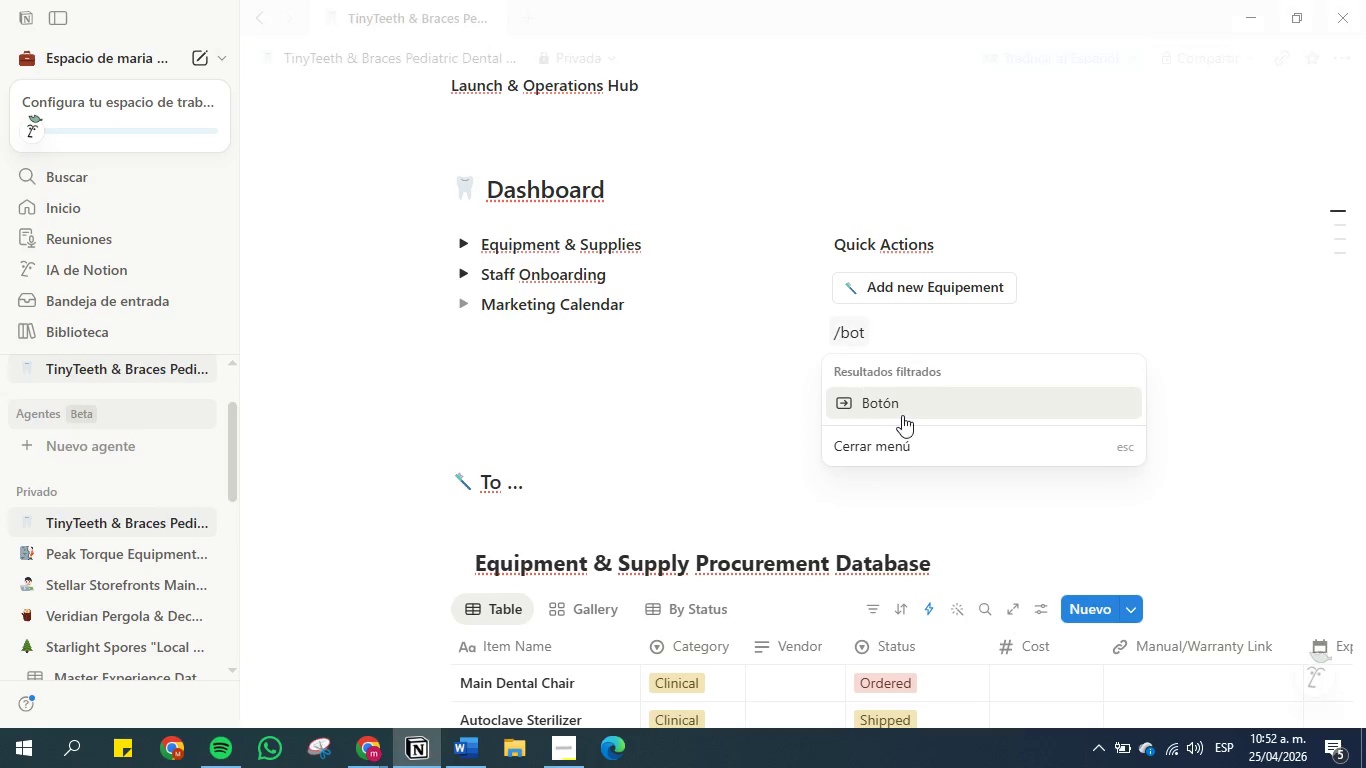 
left_click([915, 411])
 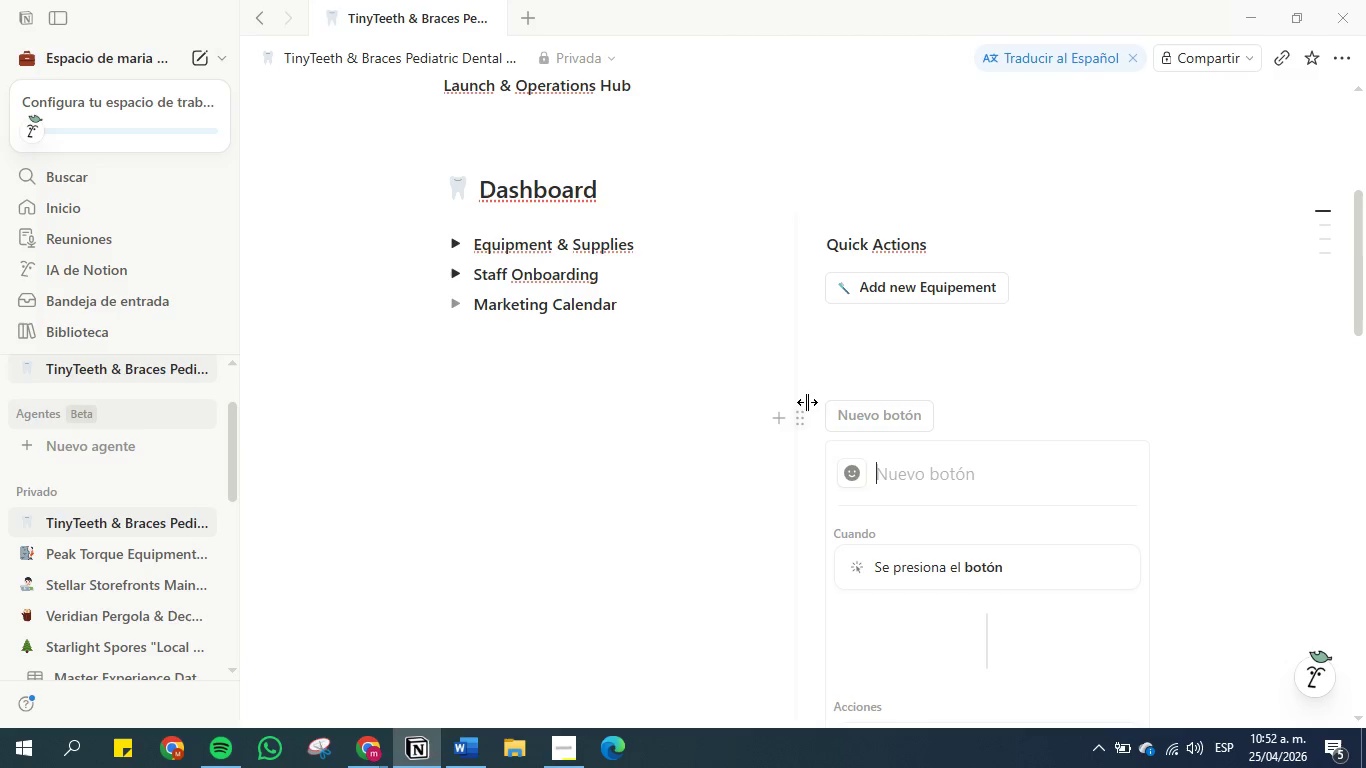 
scroll: coordinate [626, 512], scroll_direction: down, amount: 10.0
 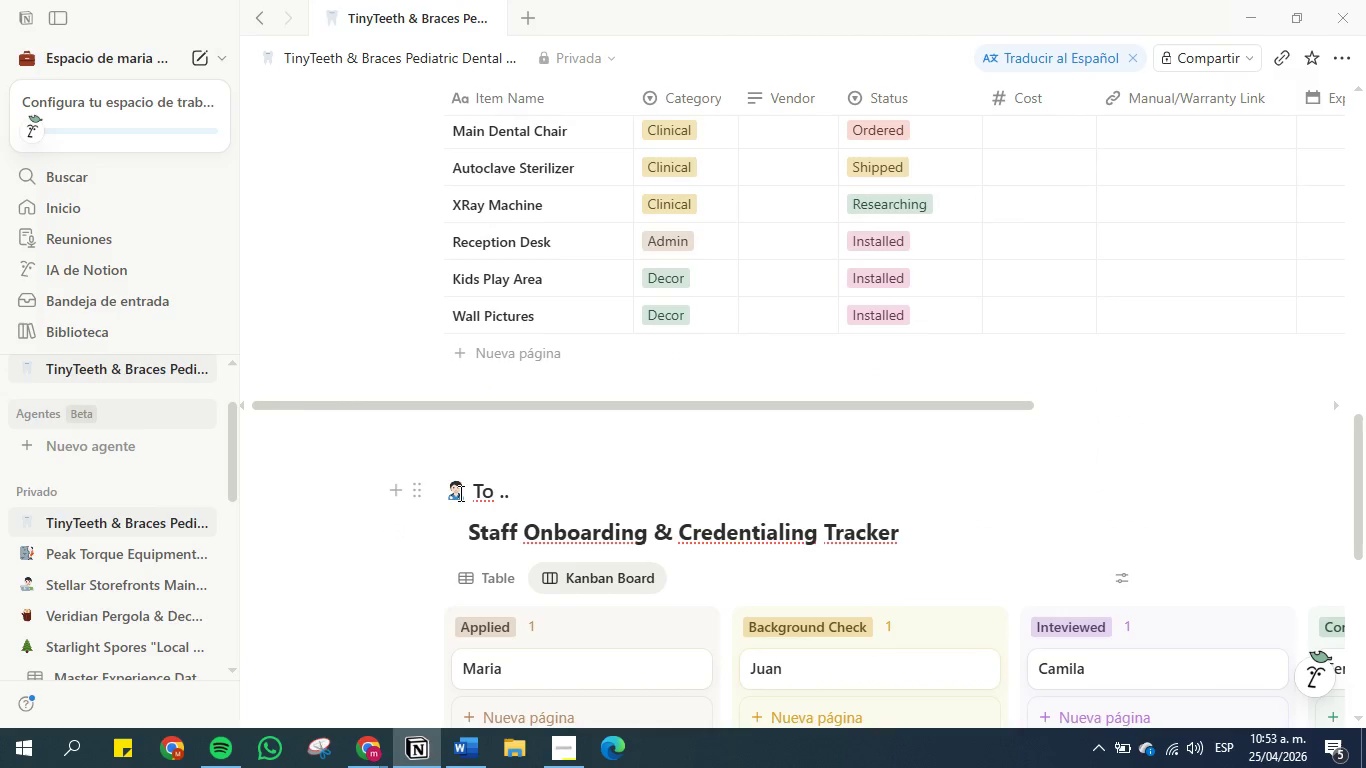 
left_click_drag(start_coordinate=[463, 493], to_coordinate=[448, 495])
 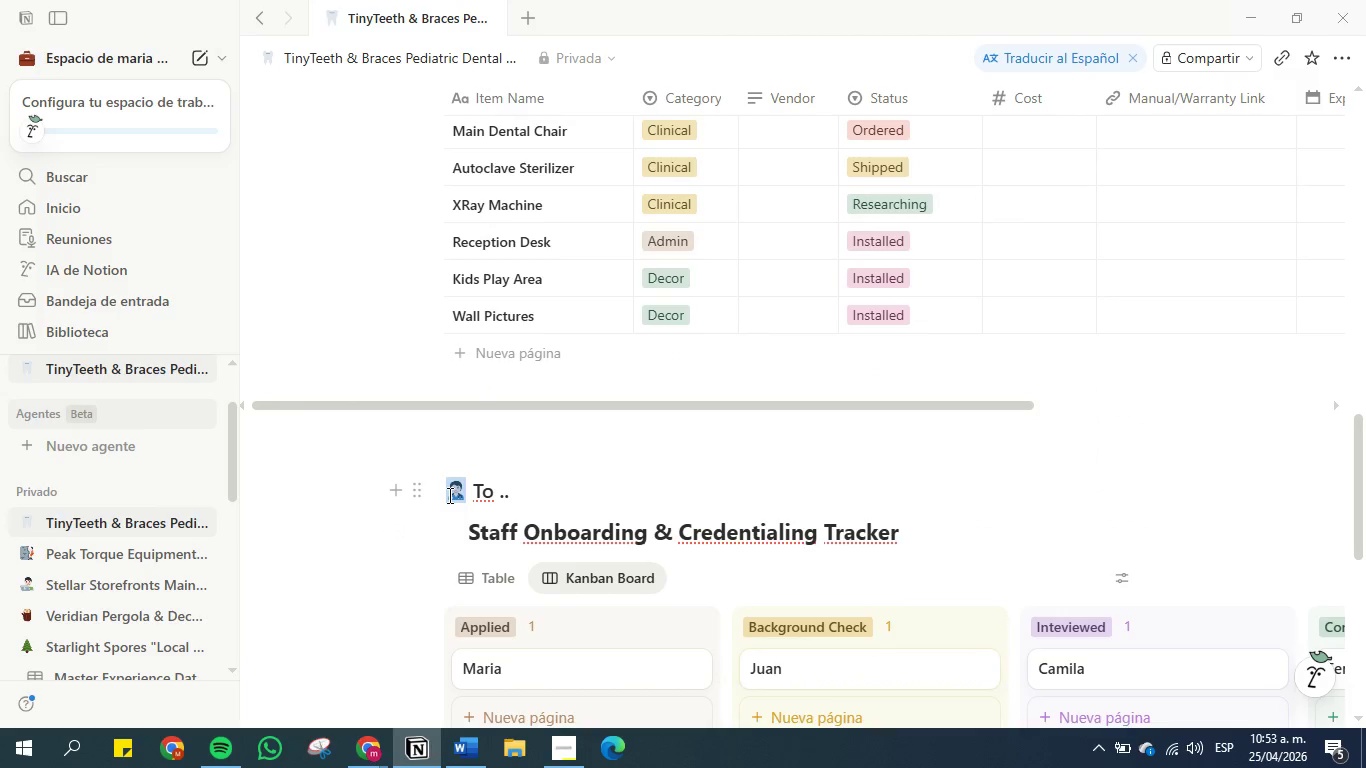 
key(Control+C)
 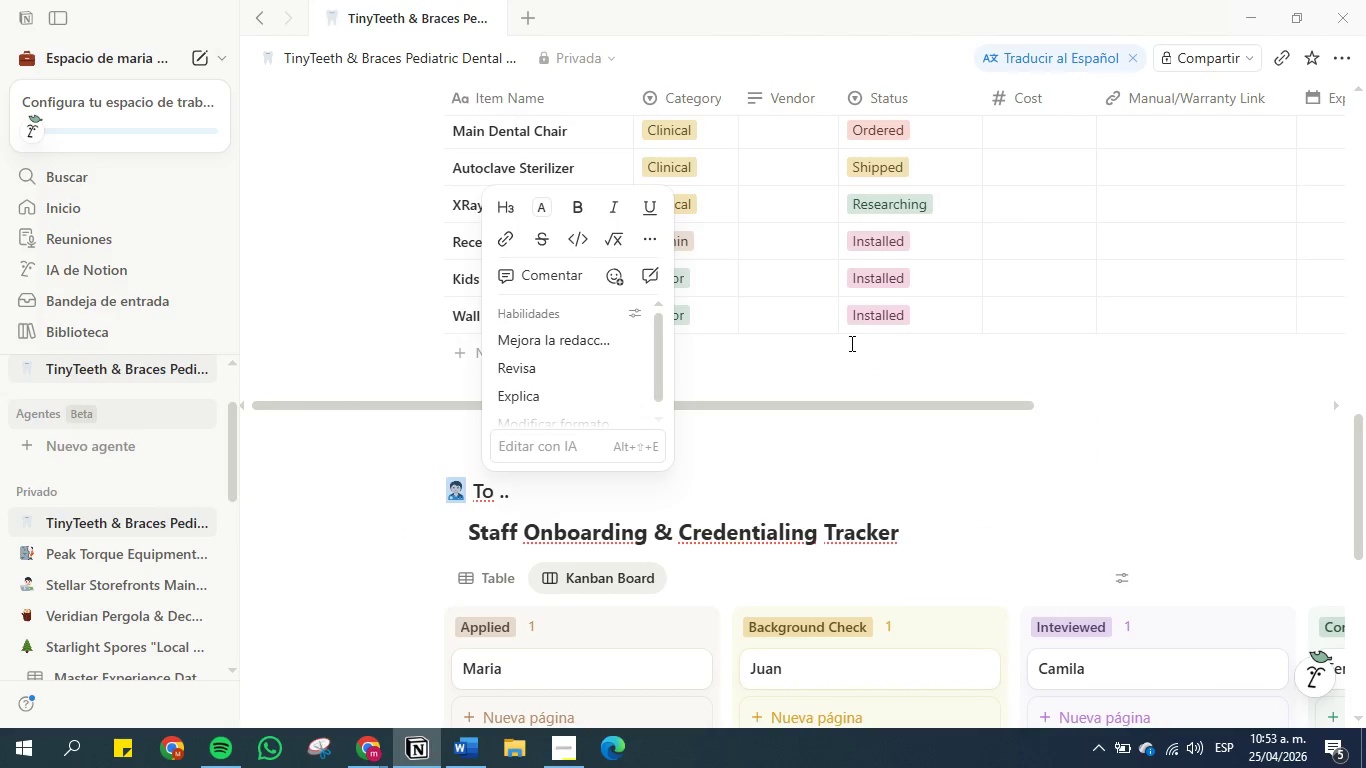 
scroll: coordinate [845, 343], scroll_direction: up, amount: 7.0
 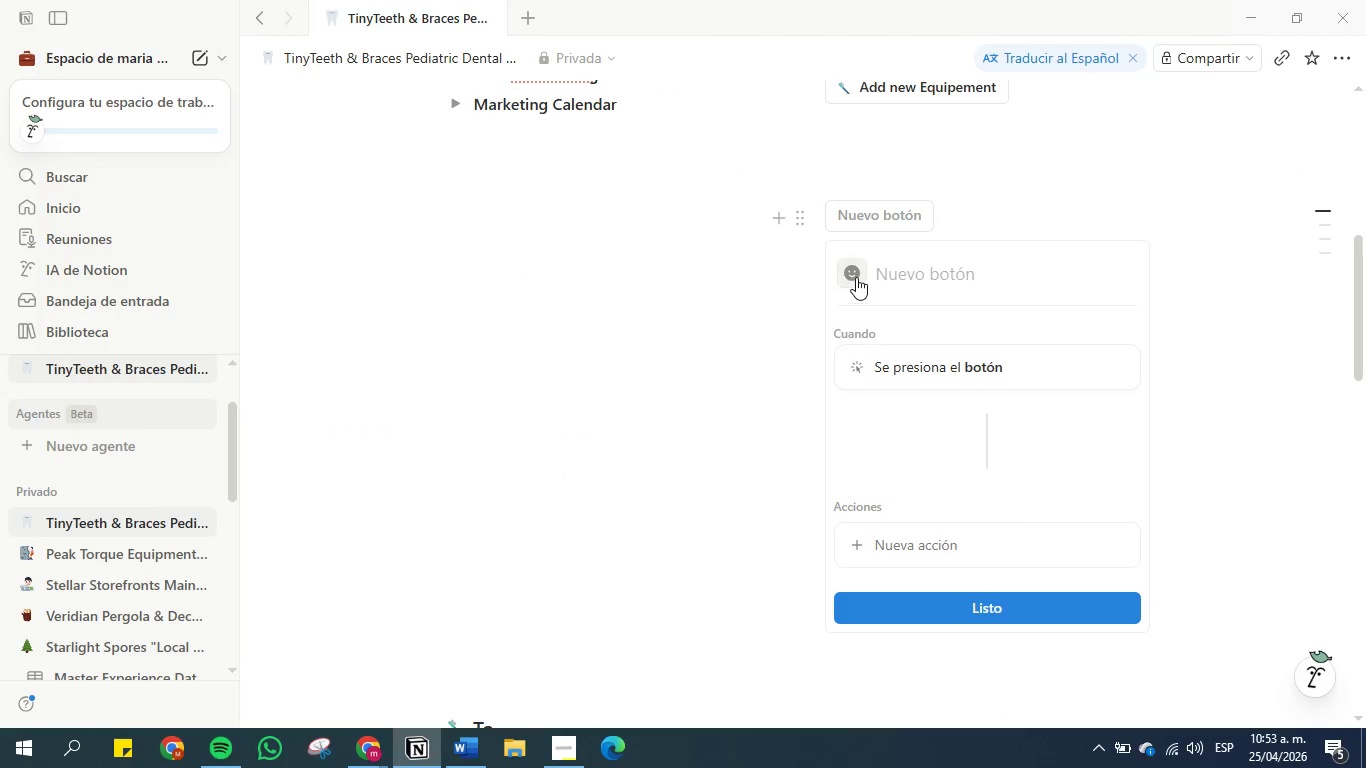 
left_click([856, 276])
 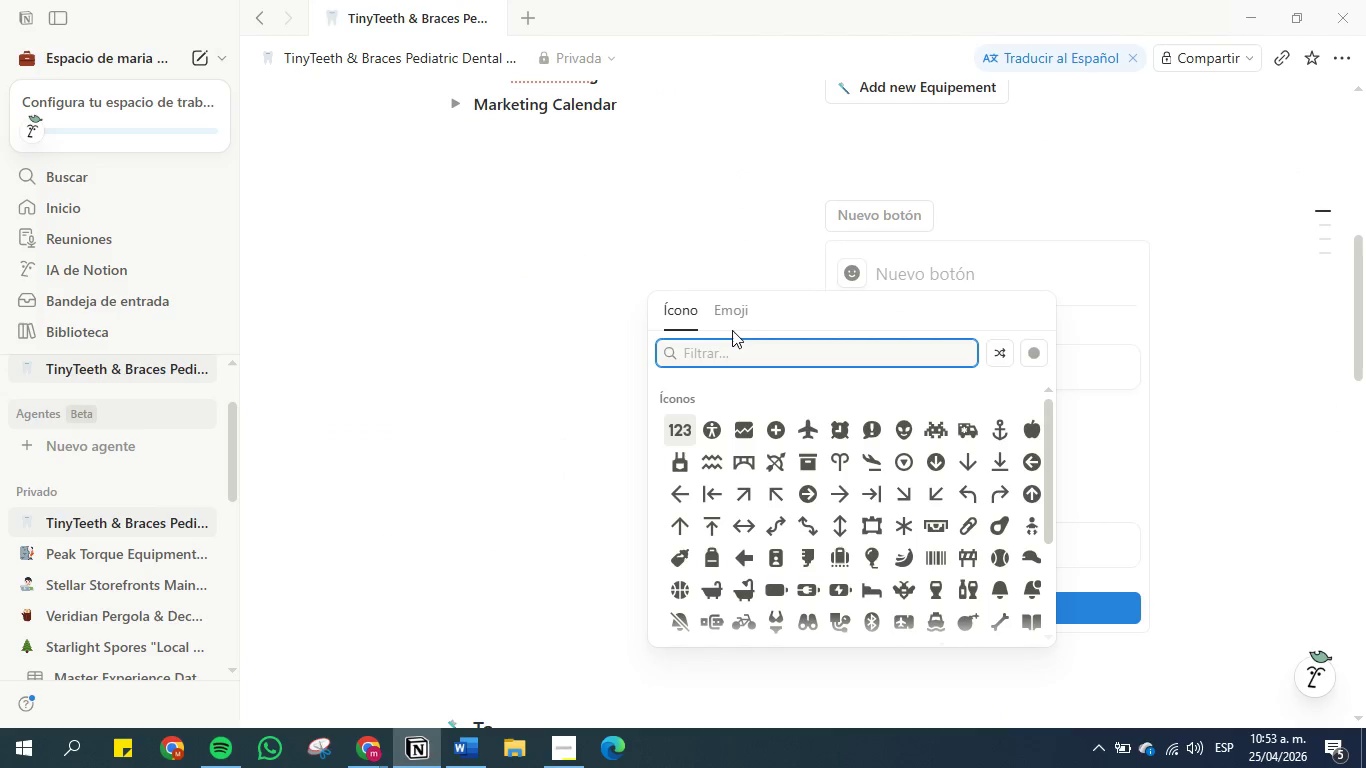 
left_click([732, 314])
 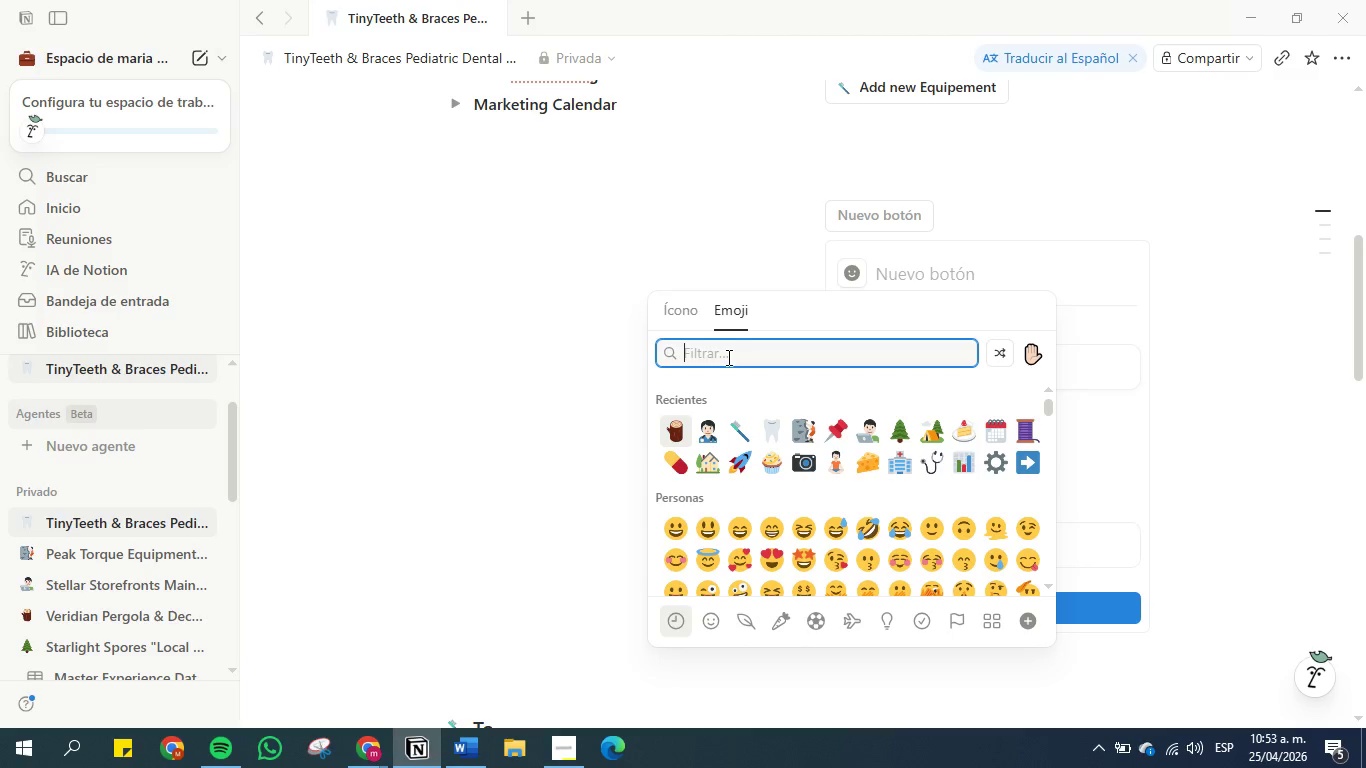 
left_click([727, 355])
 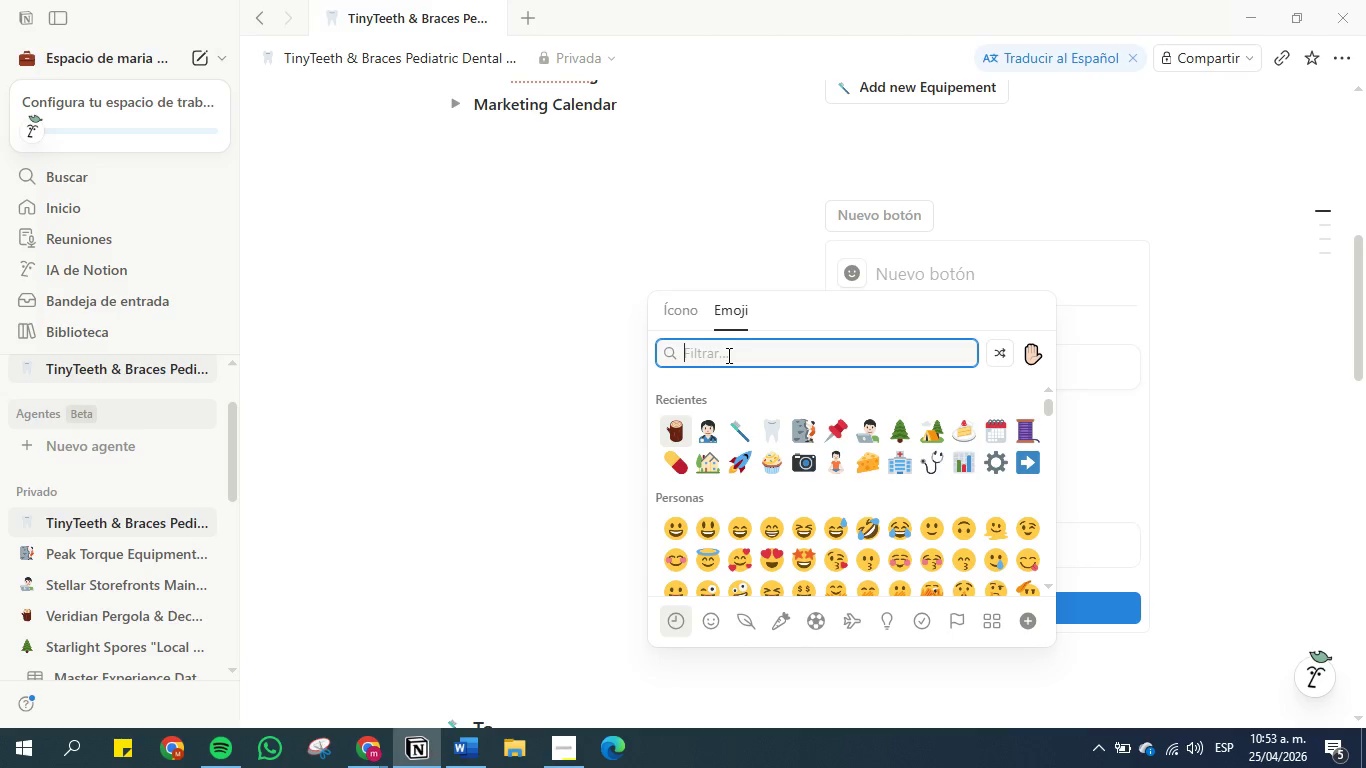 
hold_key(key=ControlLeft, duration=0.44)
 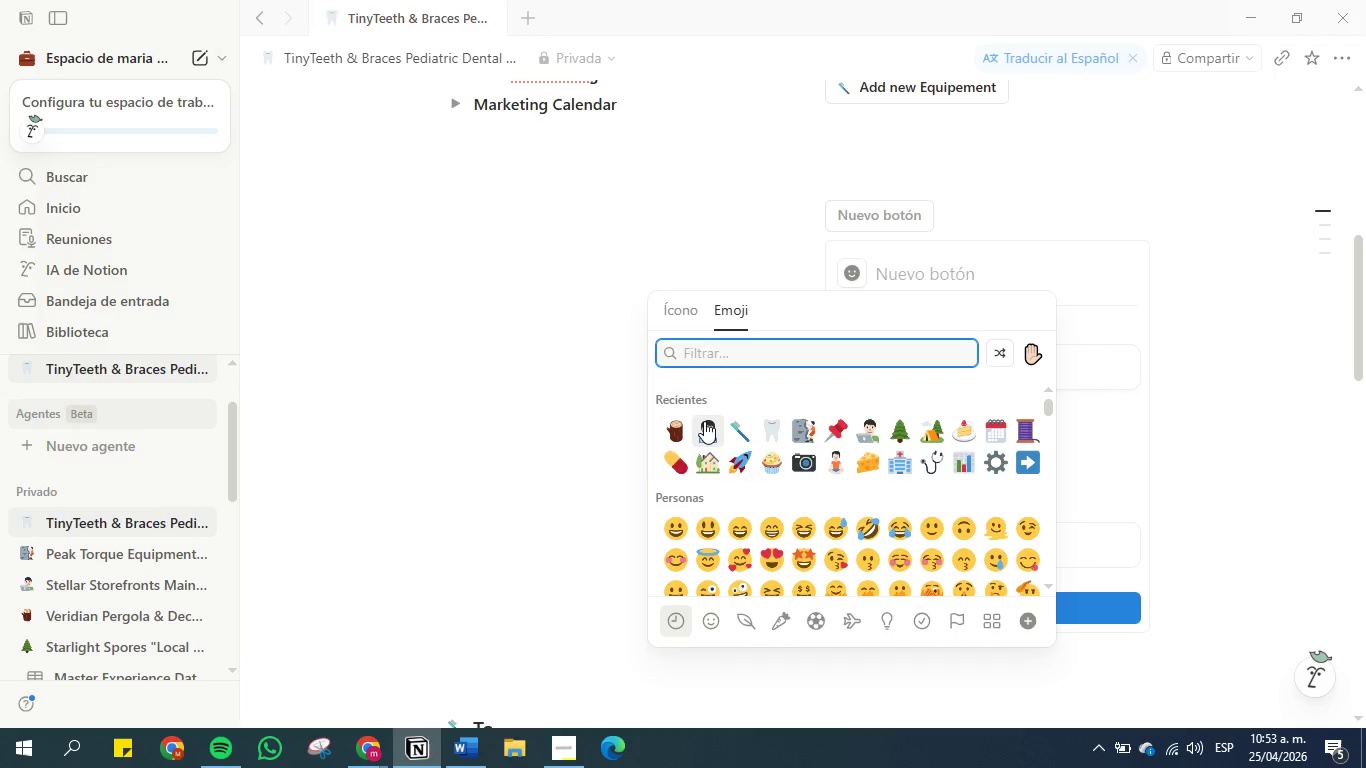 
left_click([704, 421])
 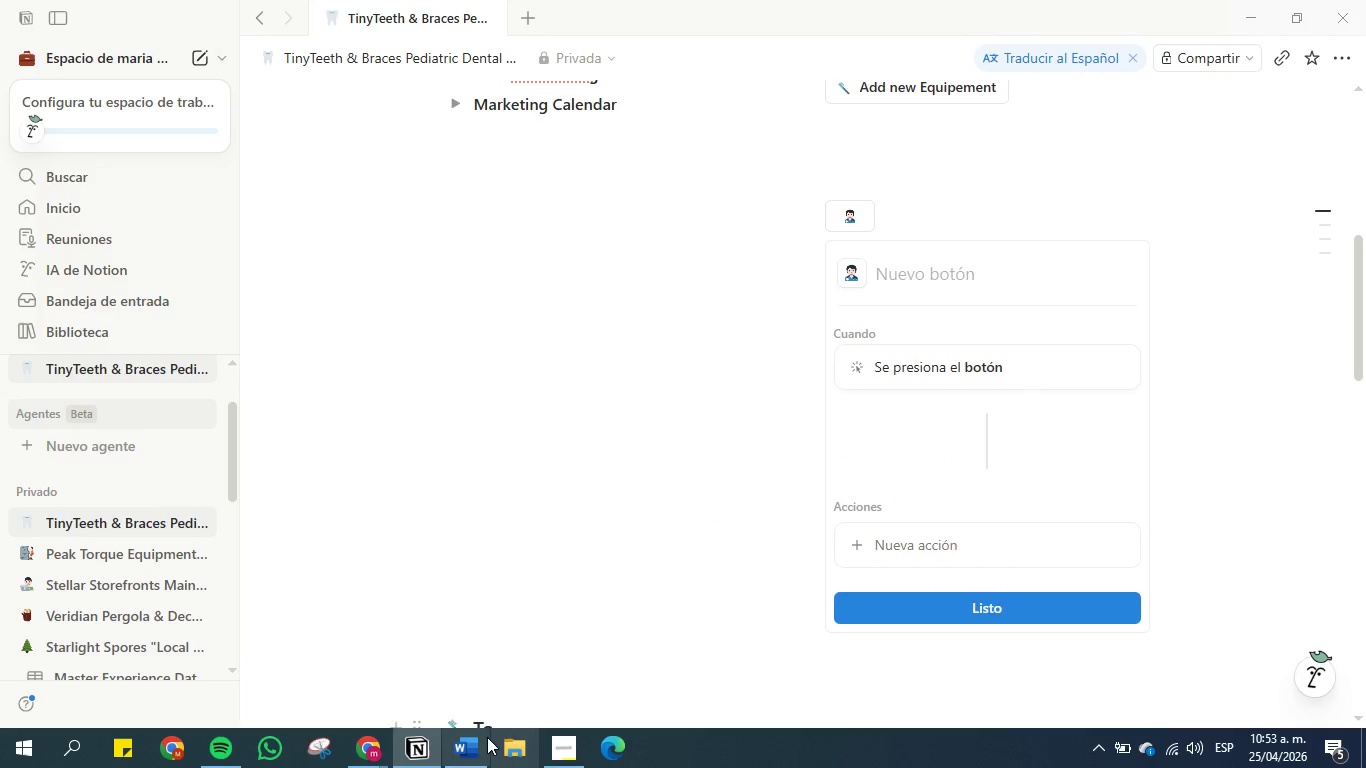 
left_click([469, 748])
 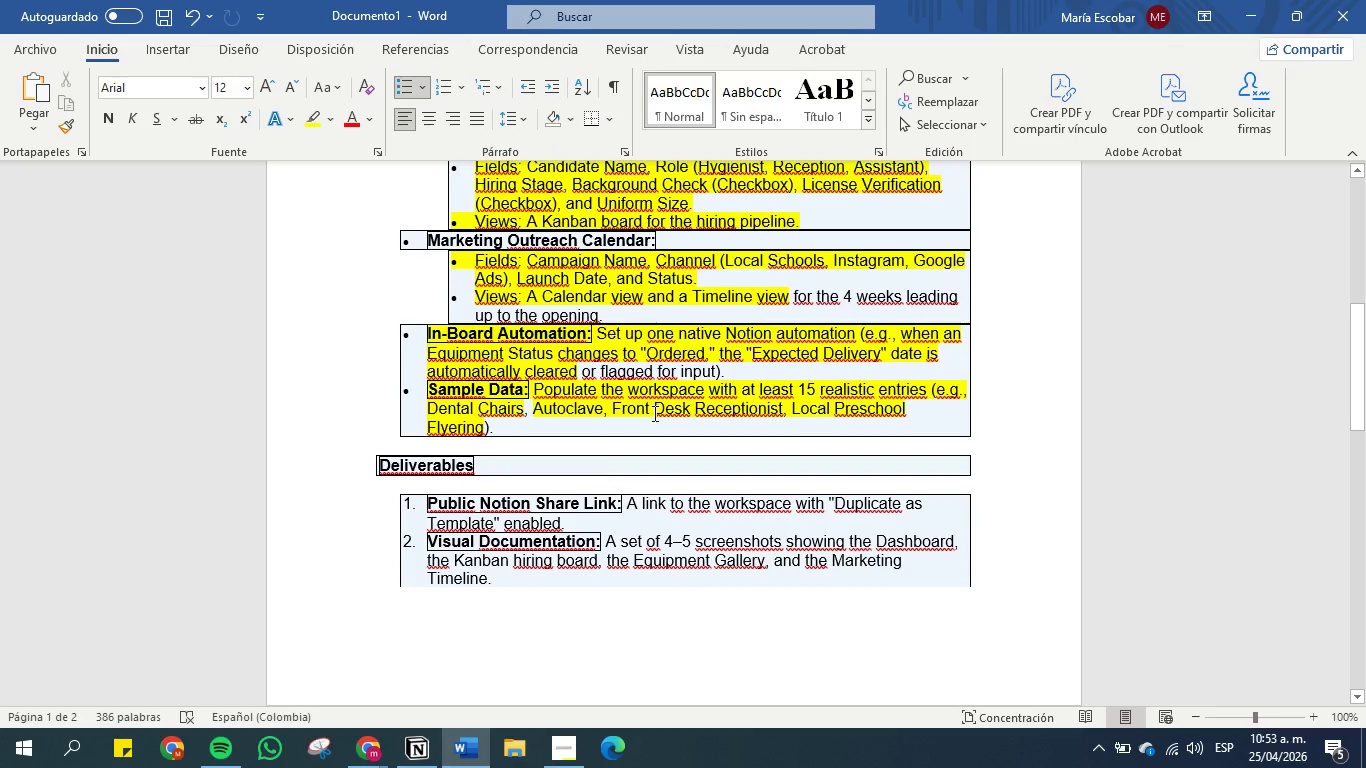 
scroll: coordinate [653, 418], scroll_direction: up, amount: 8.0
 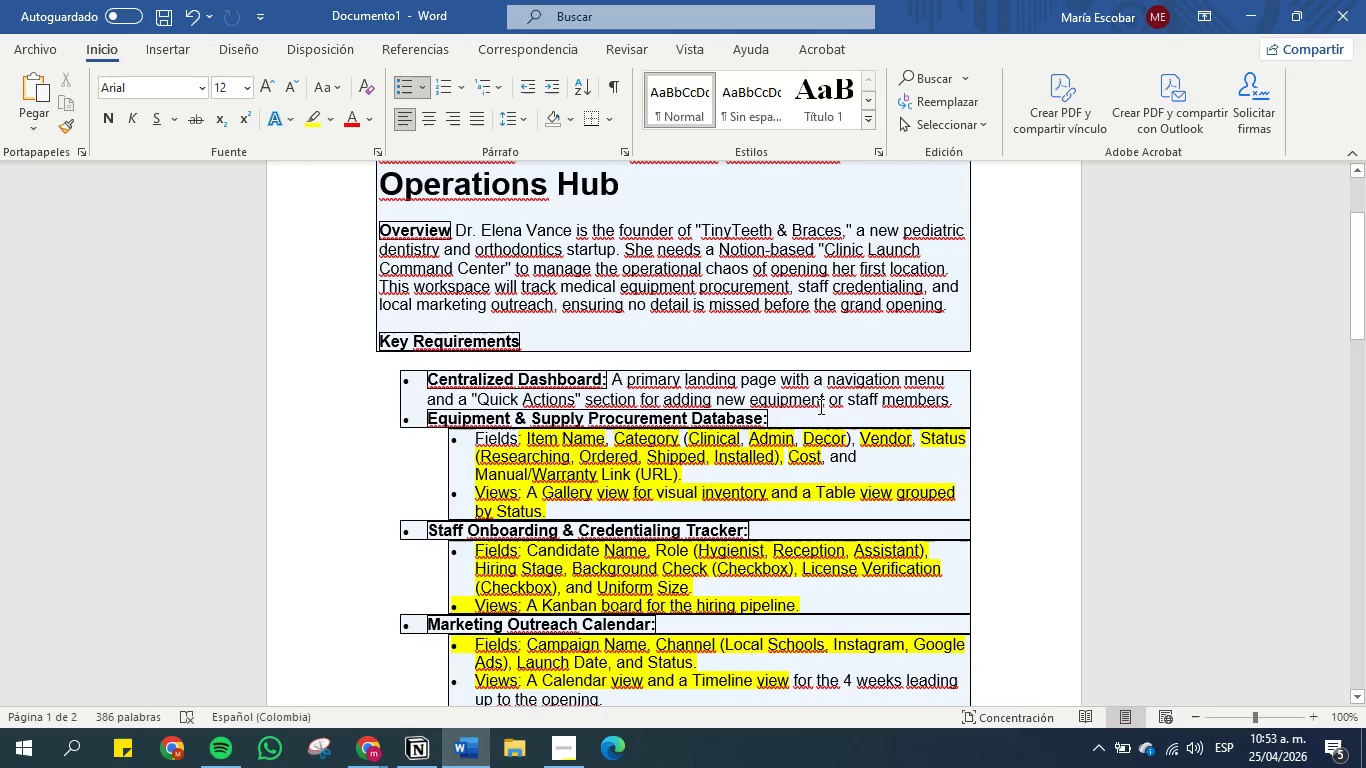 
wait(5.52)
 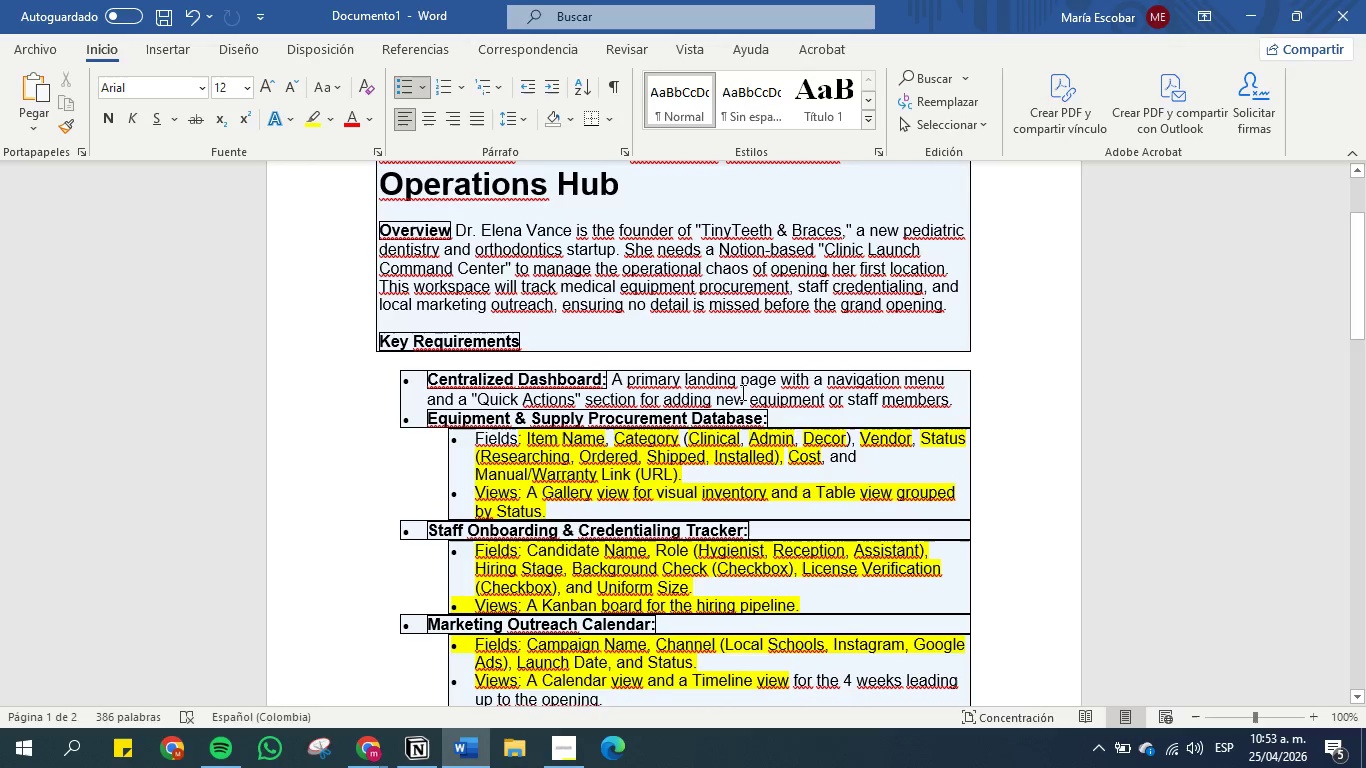 
left_click_drag(start_coordinate=[849, 399], to_coordinate=[943, 402])
 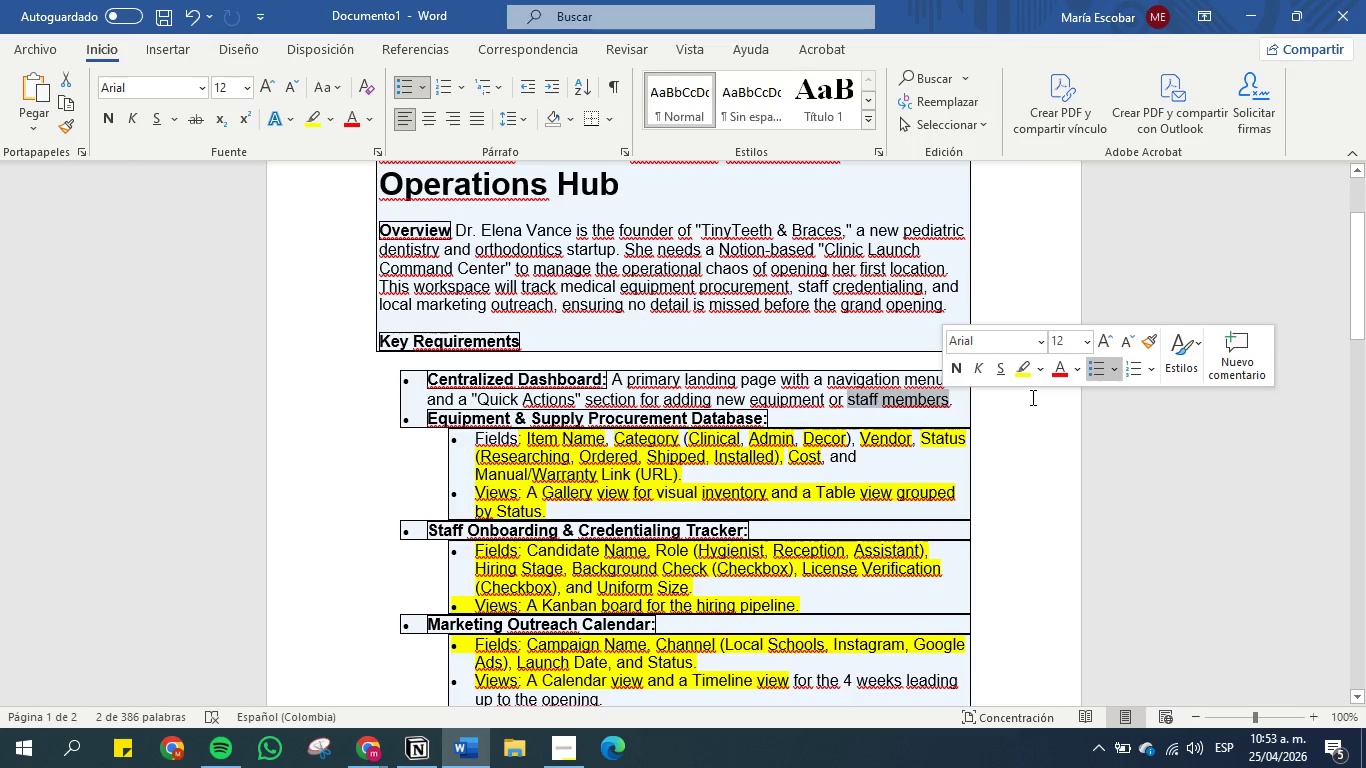 
key(Control+C)
 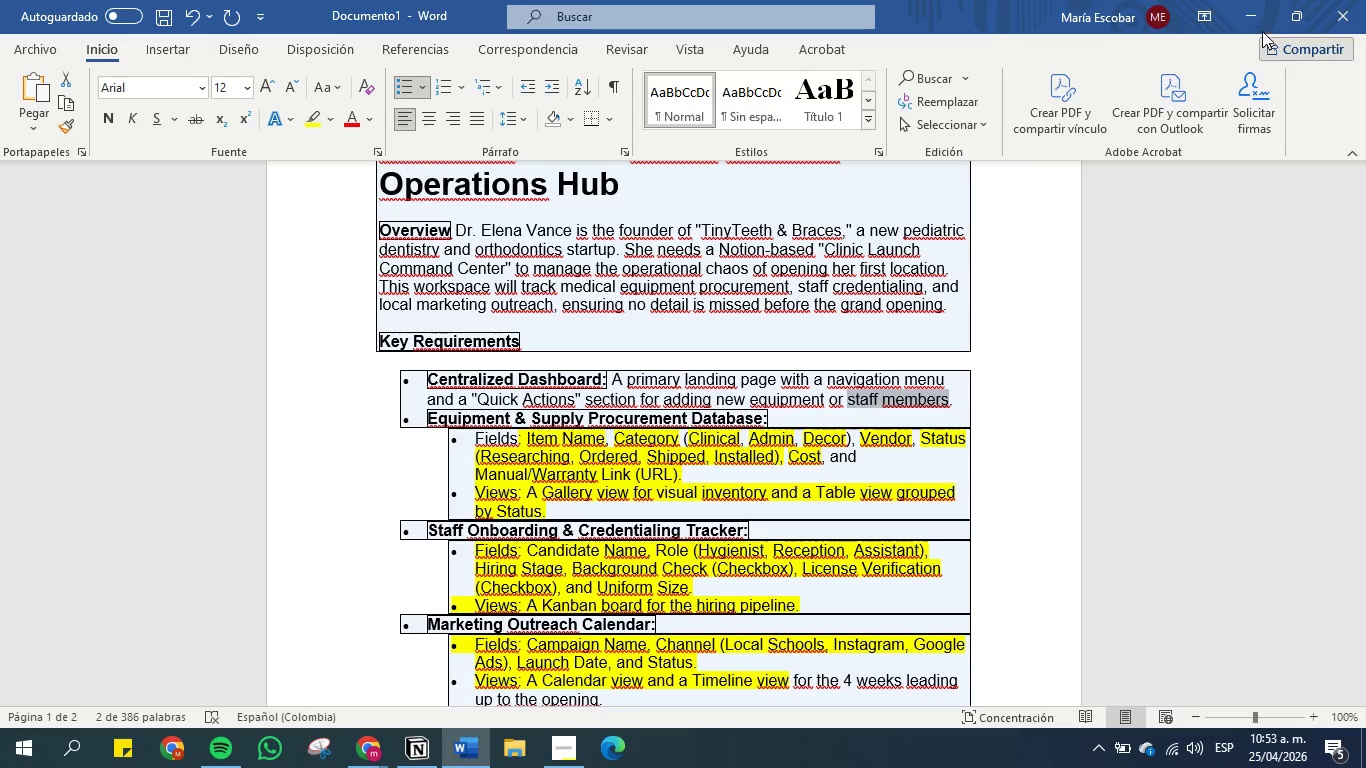 
left_click([1255, 9])
 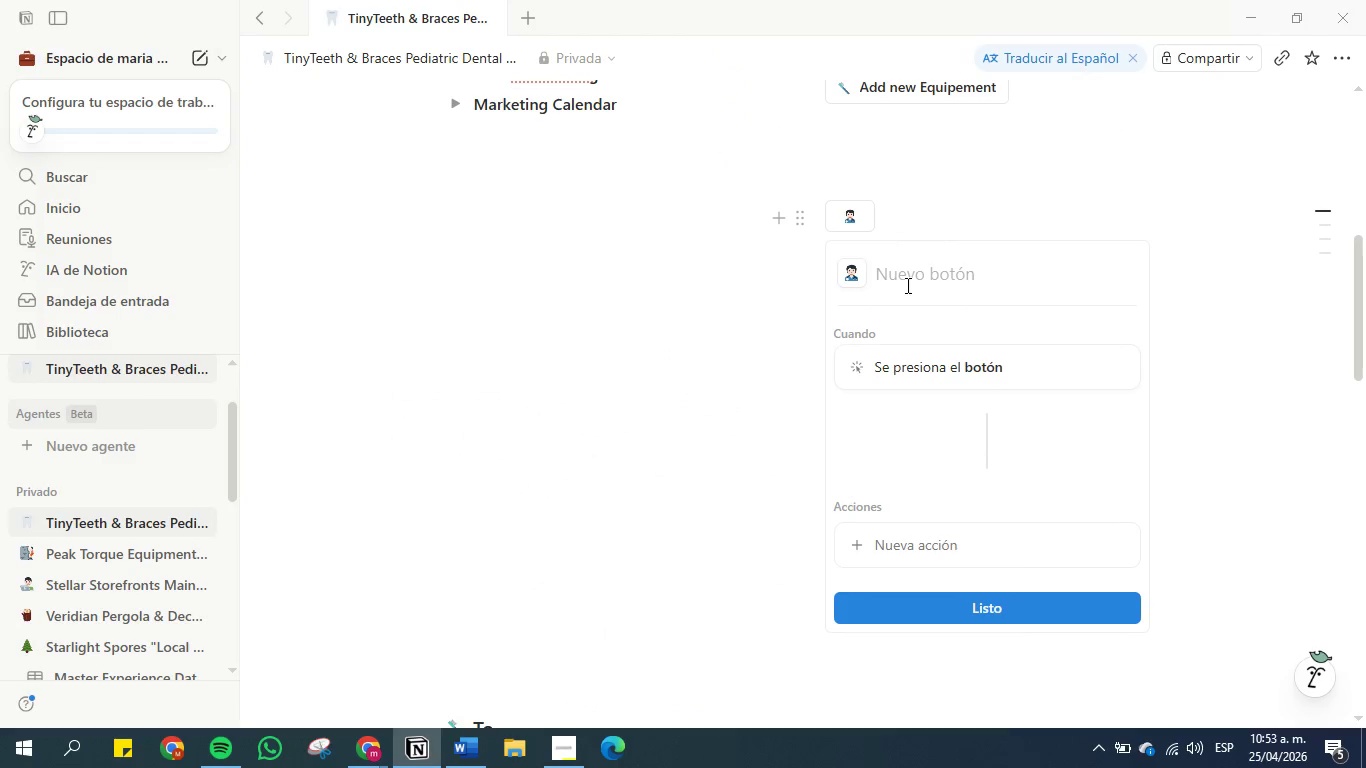 
left_click([906, 275])
 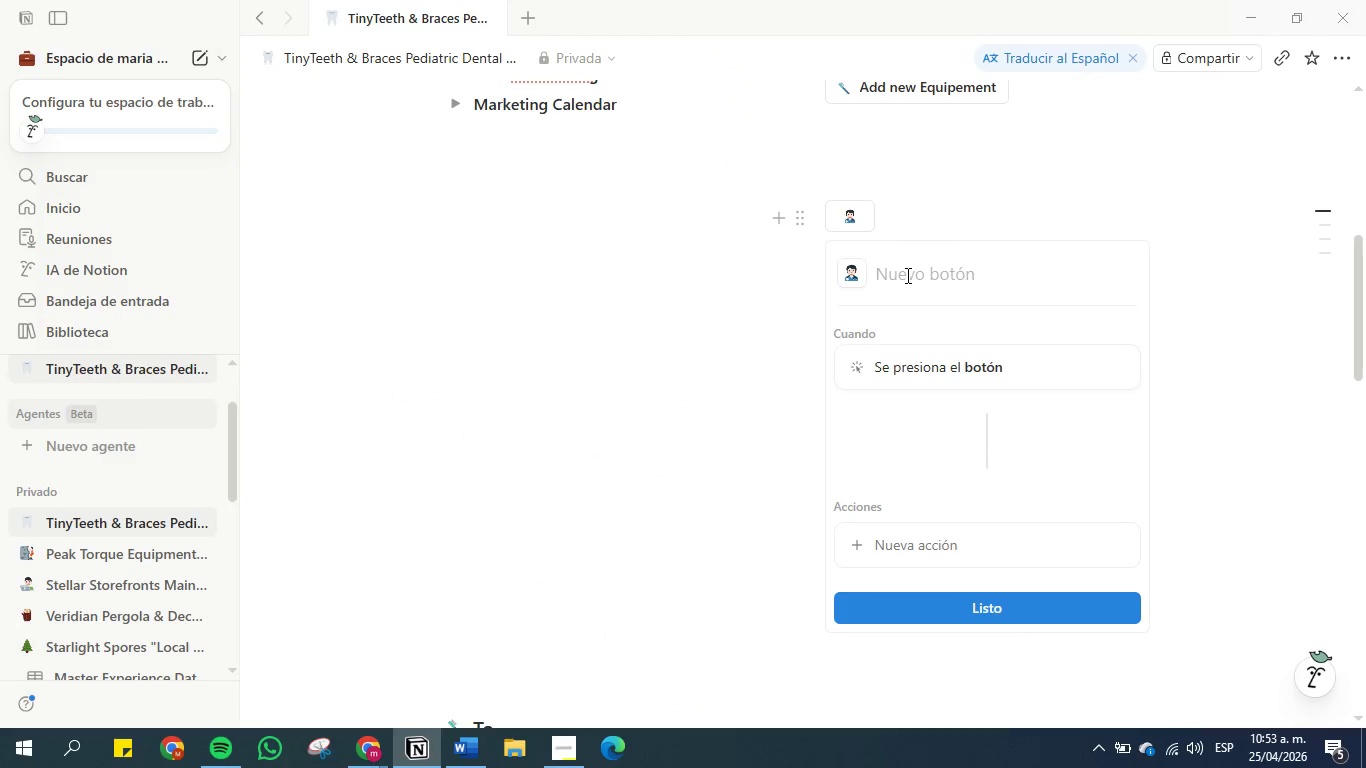 
type(ADD)
key(Backspace)
key(Backspace)
type(dd New )
 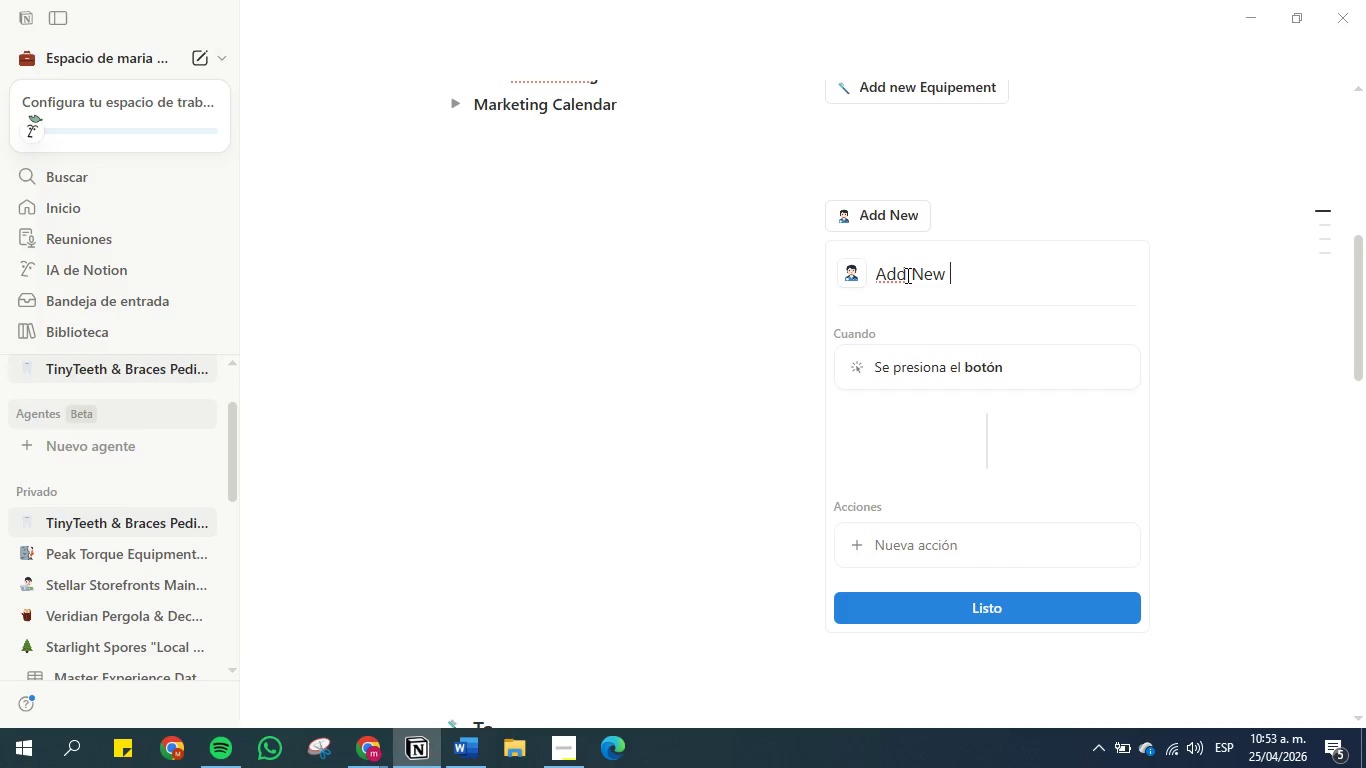 
key(Control+V)
 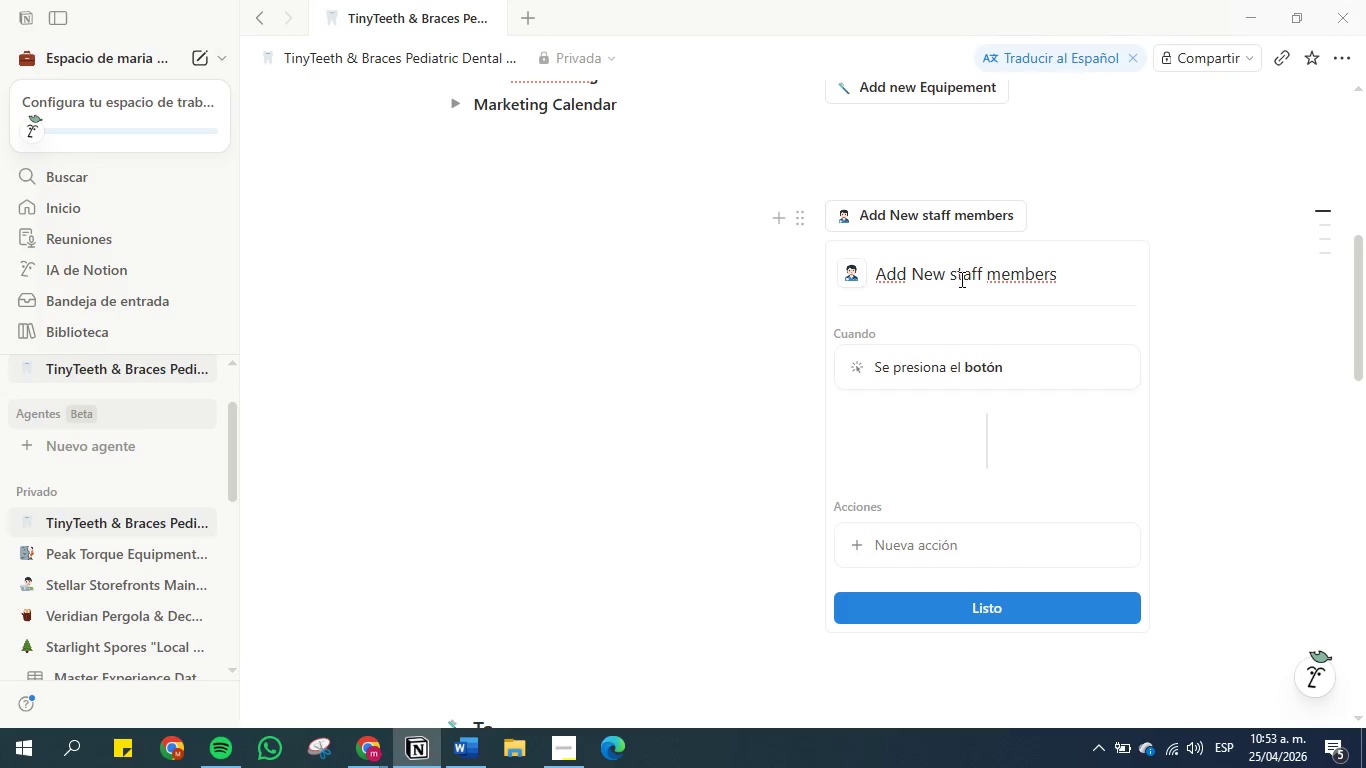 
left_click([956, 279])
 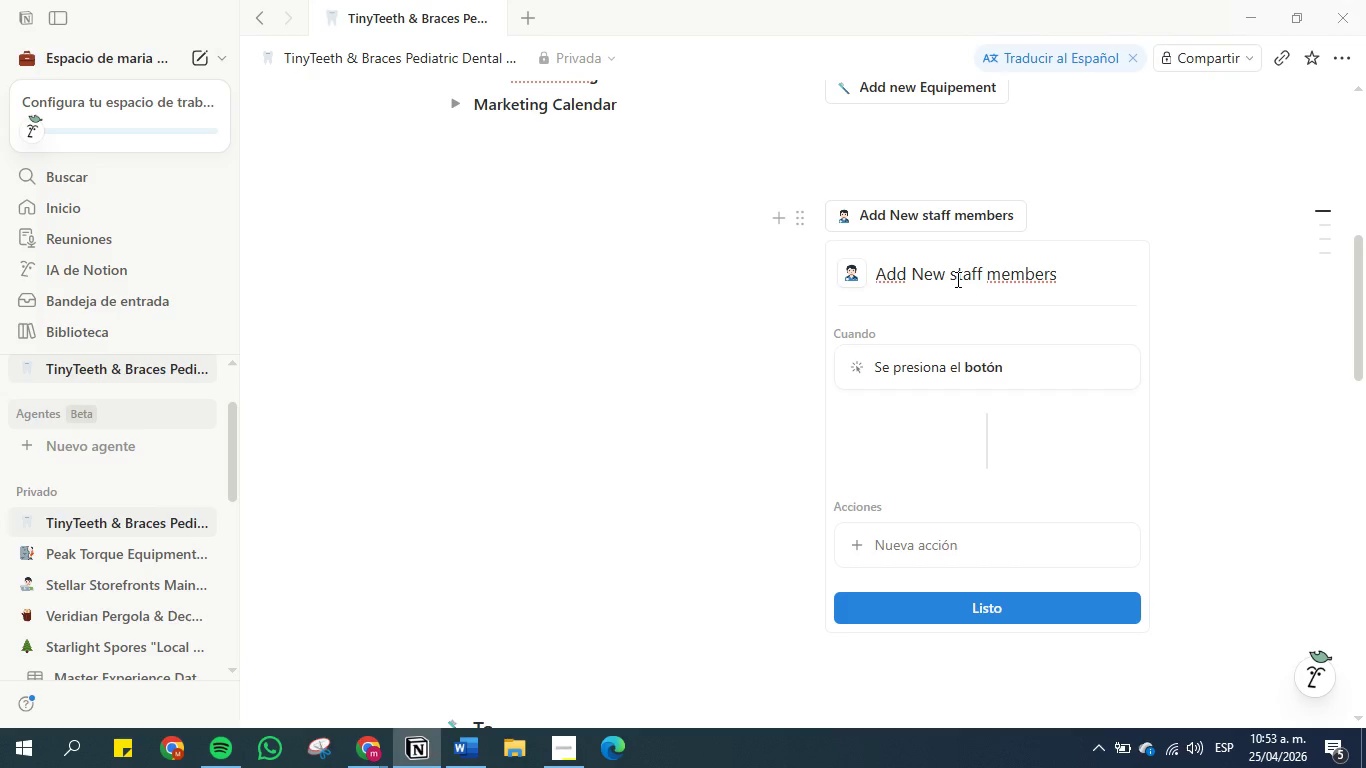 
key(Backspace)
 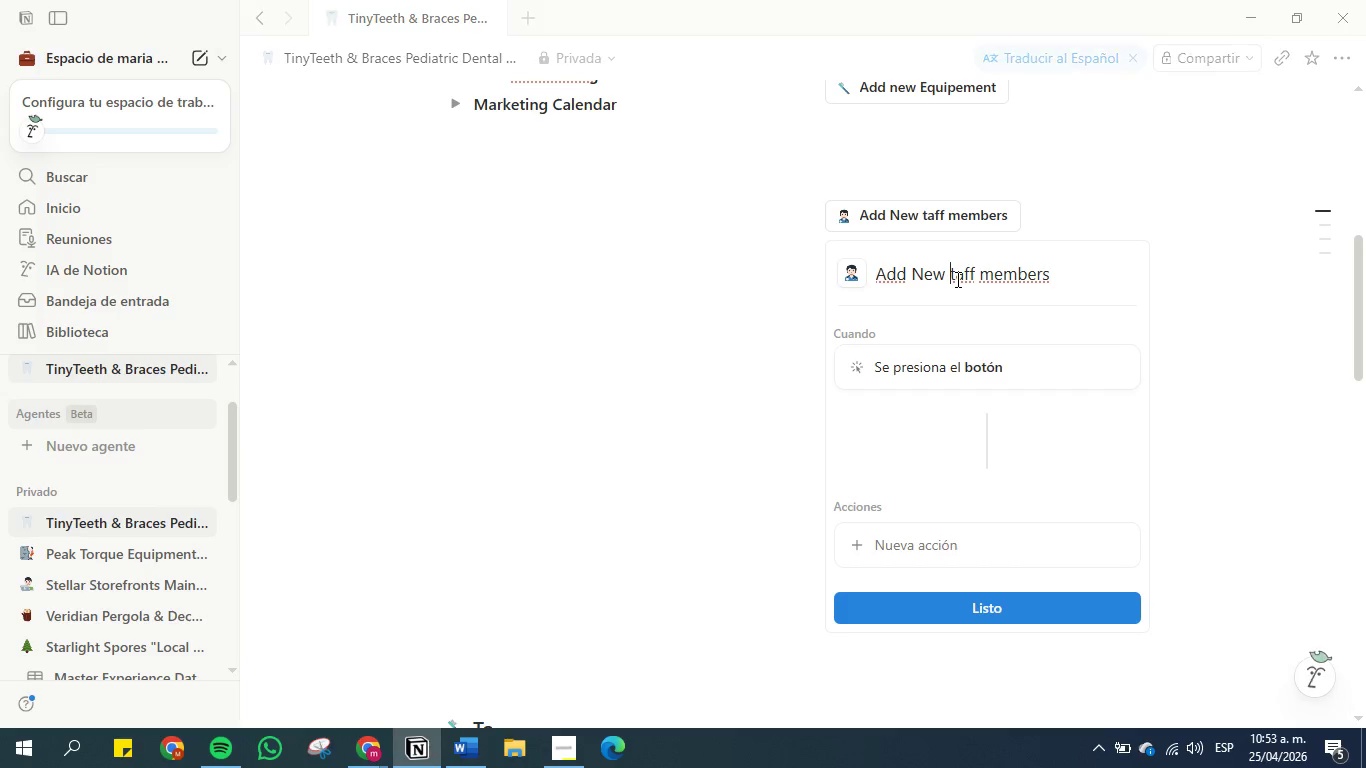 
key(CapsLock)
 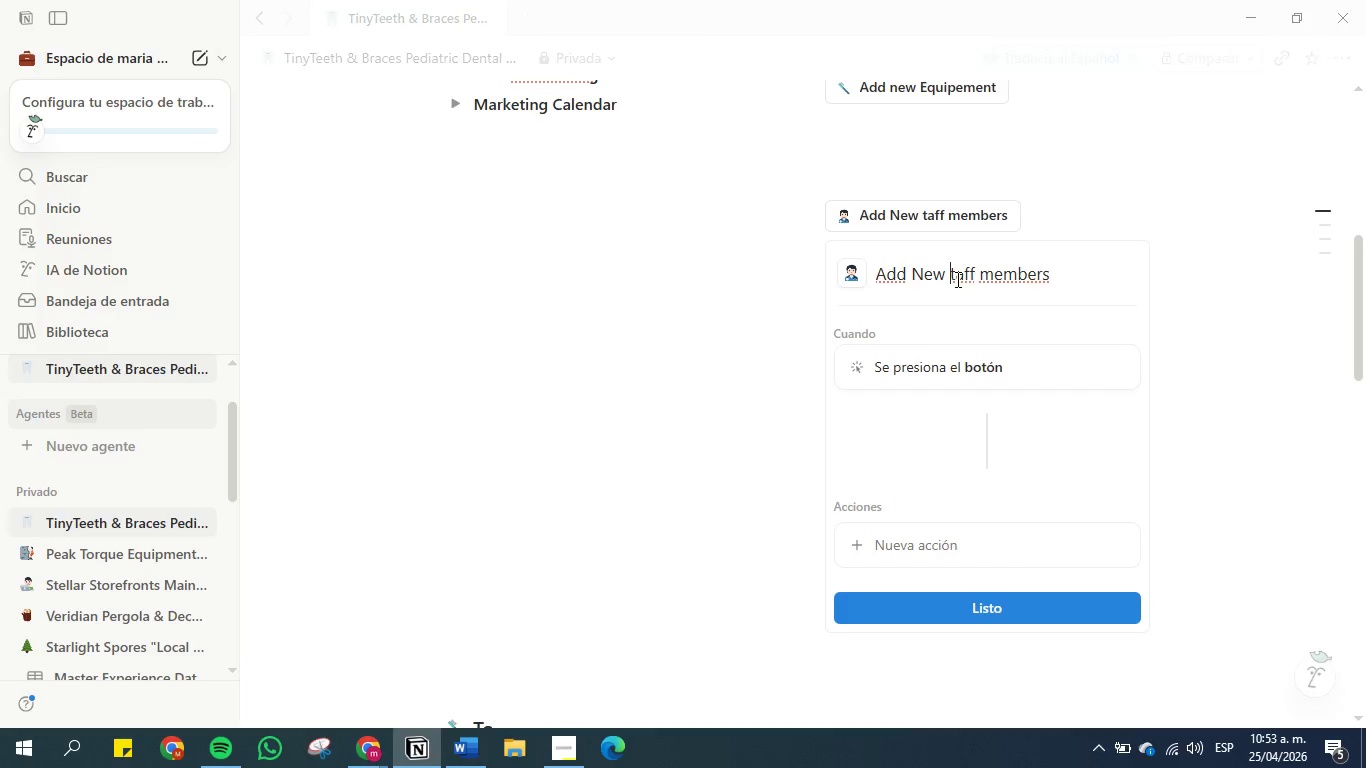 
key(S)
 